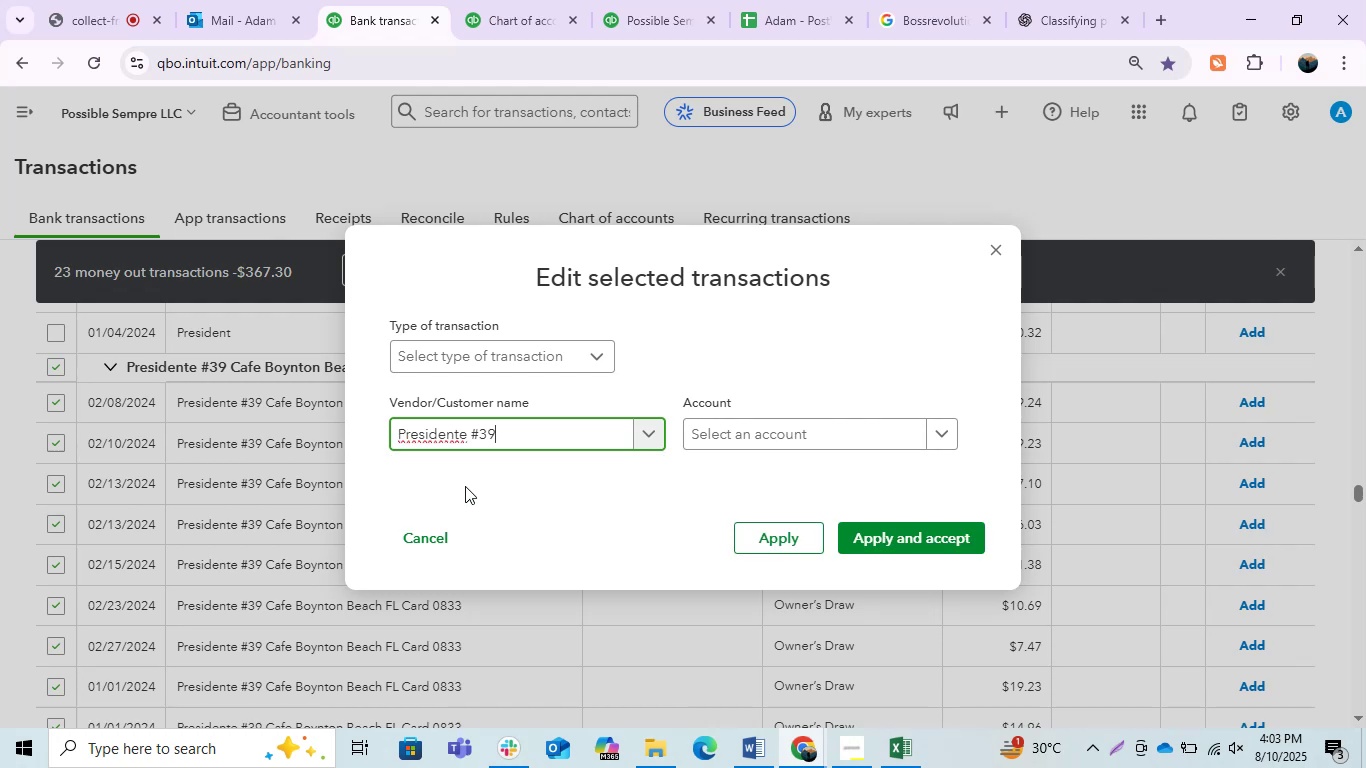 
wait(7.07)
 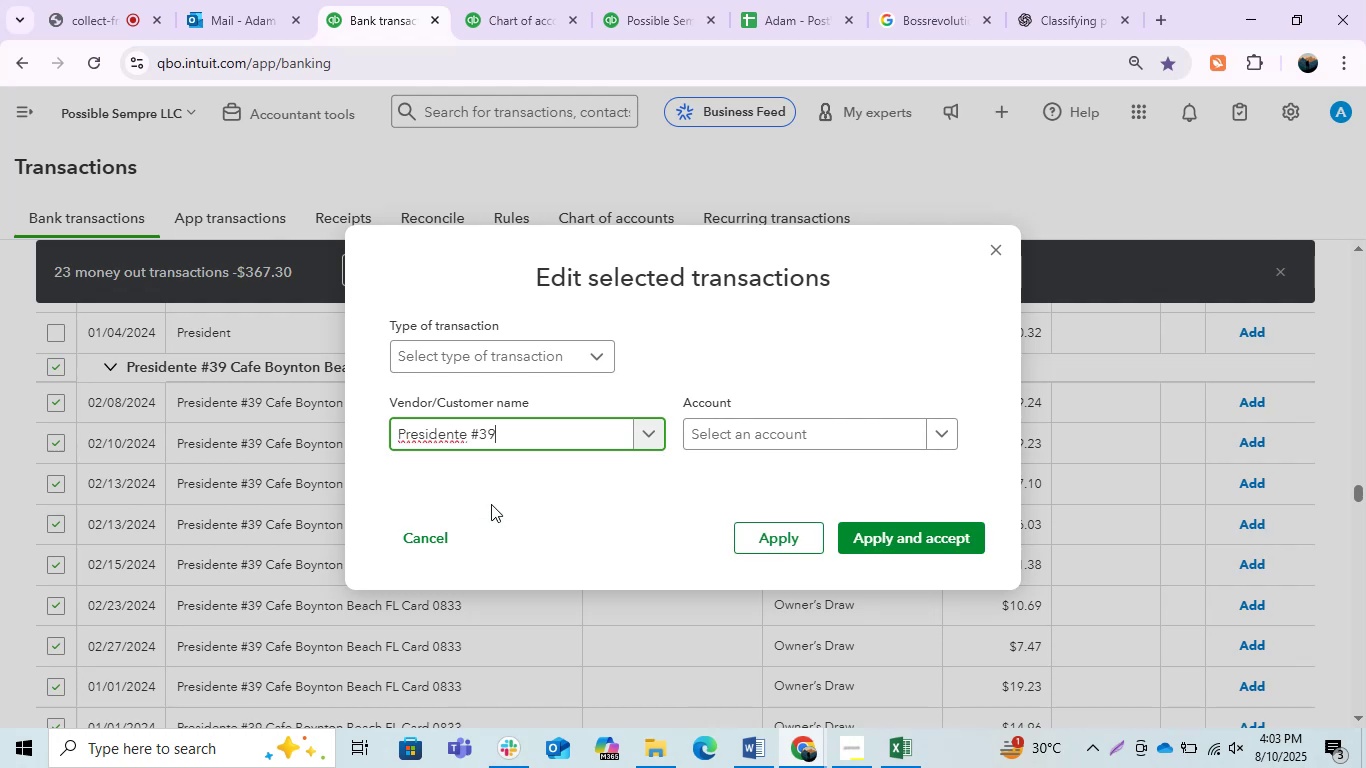 
left_click([844, 430])
 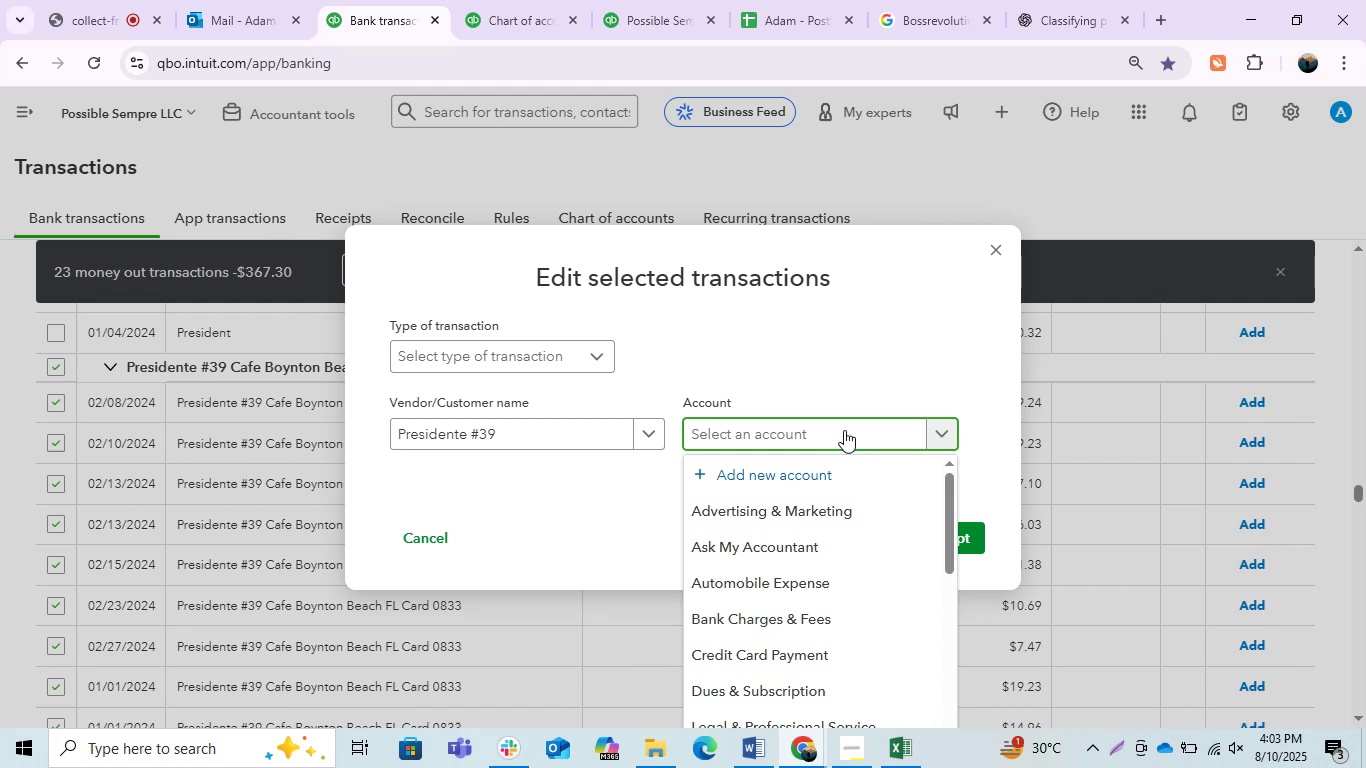 
wait(5.44)
 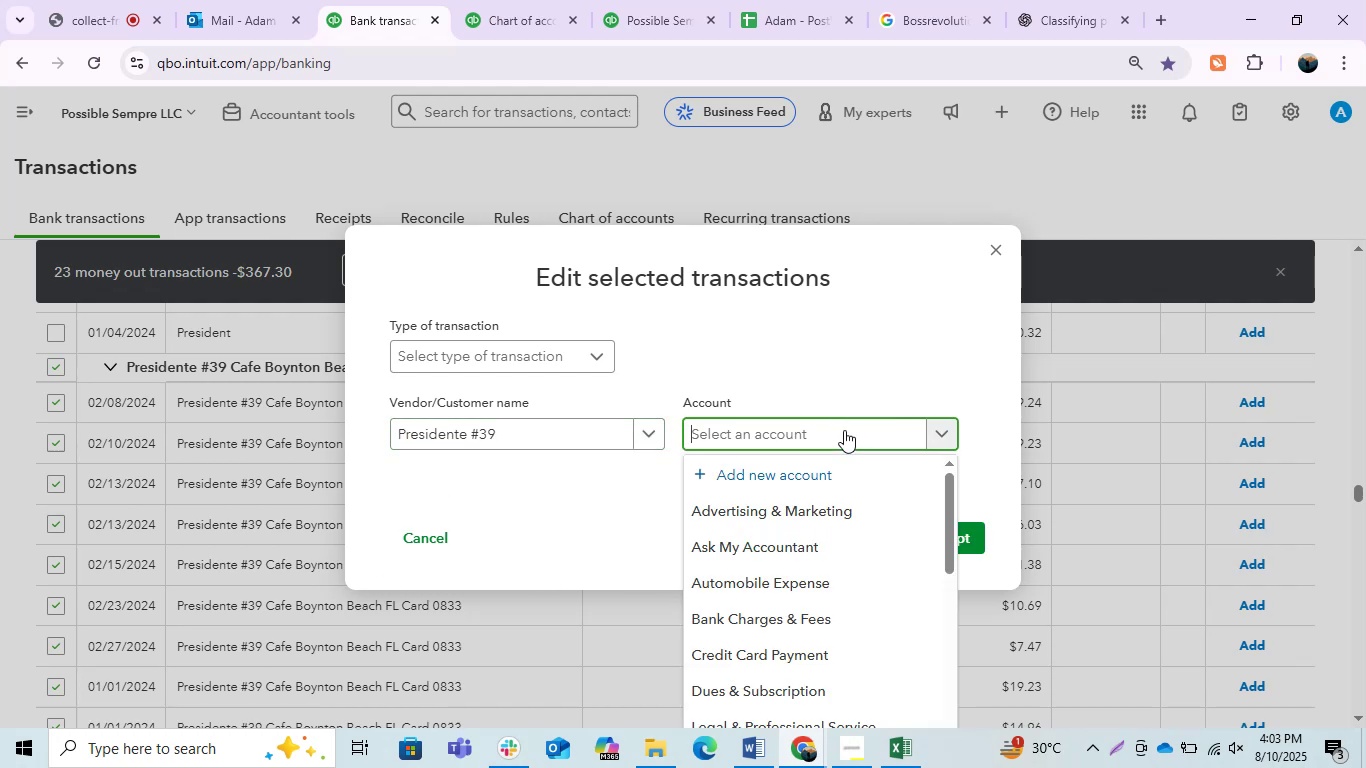 
type(meal)
 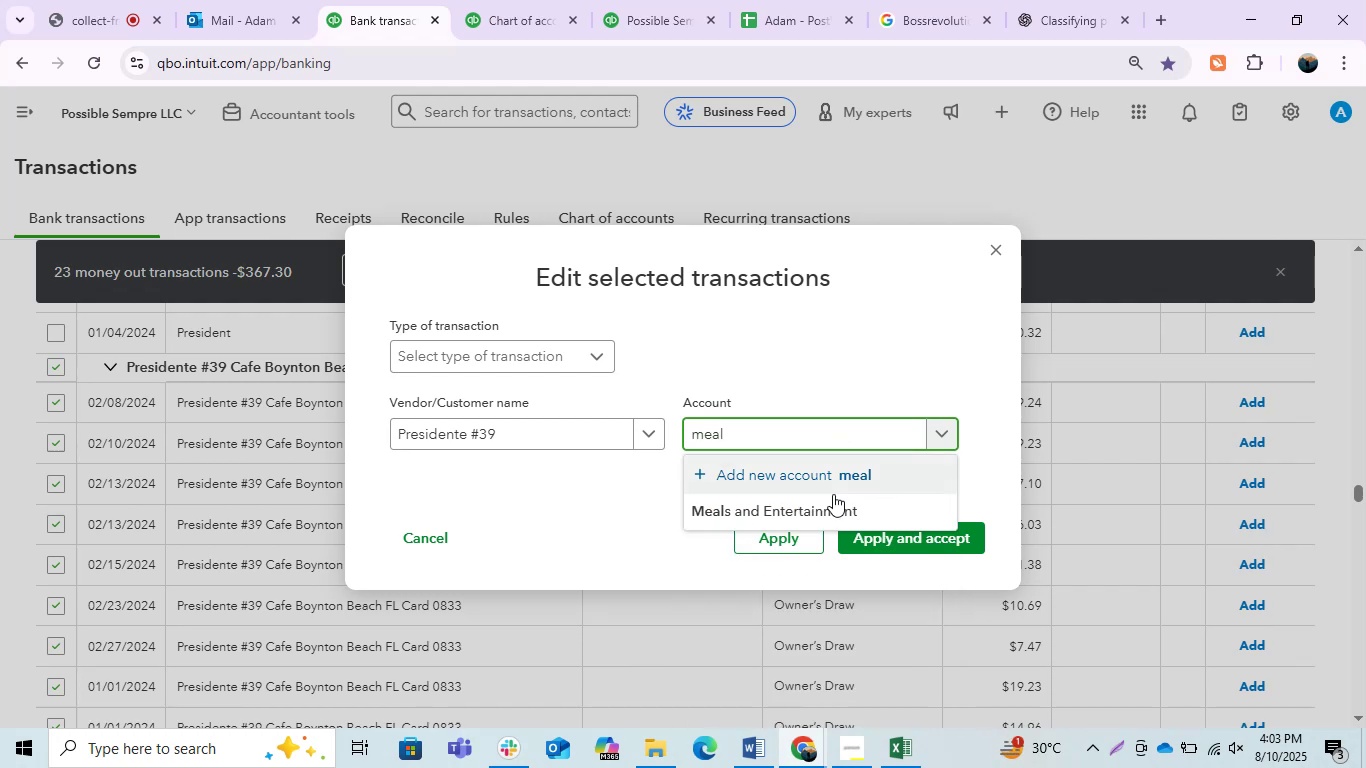 
left_click([794, 514])
 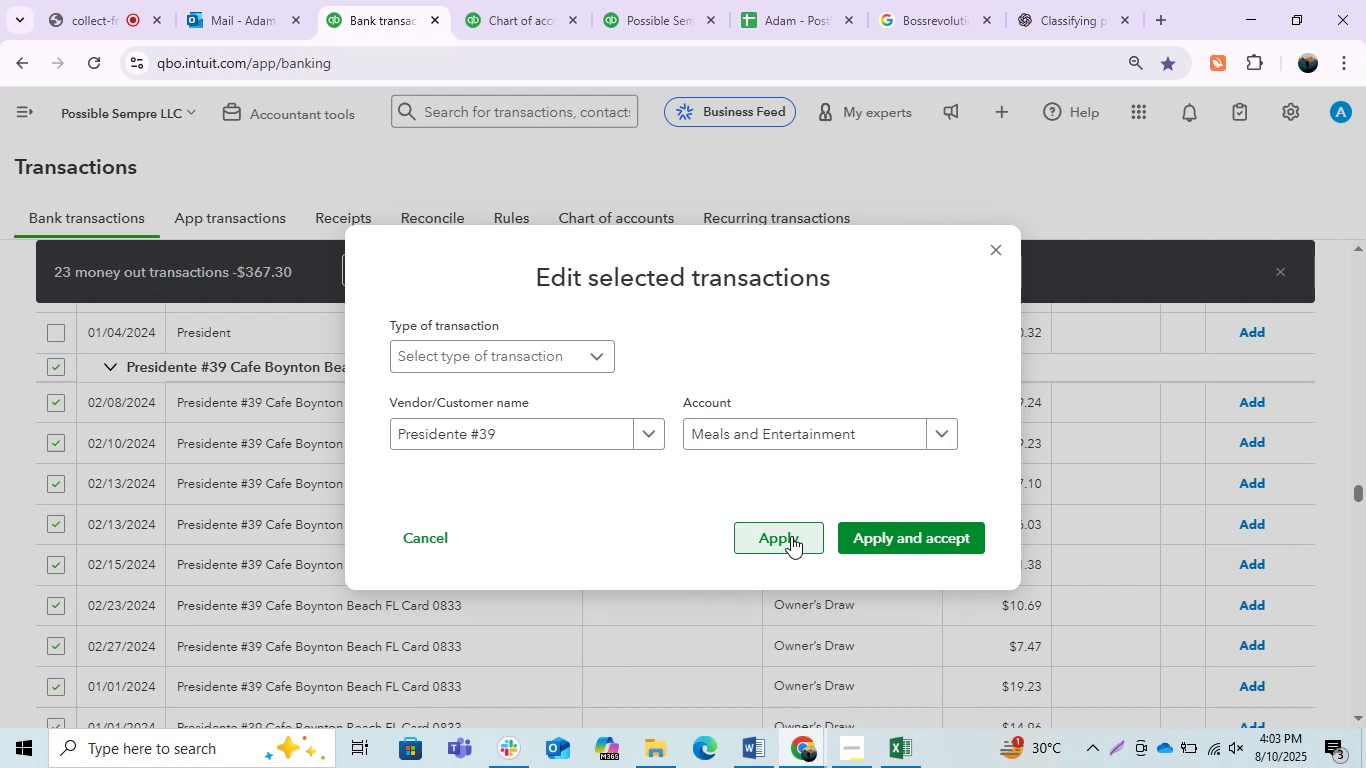 
left_click([791, 536])
 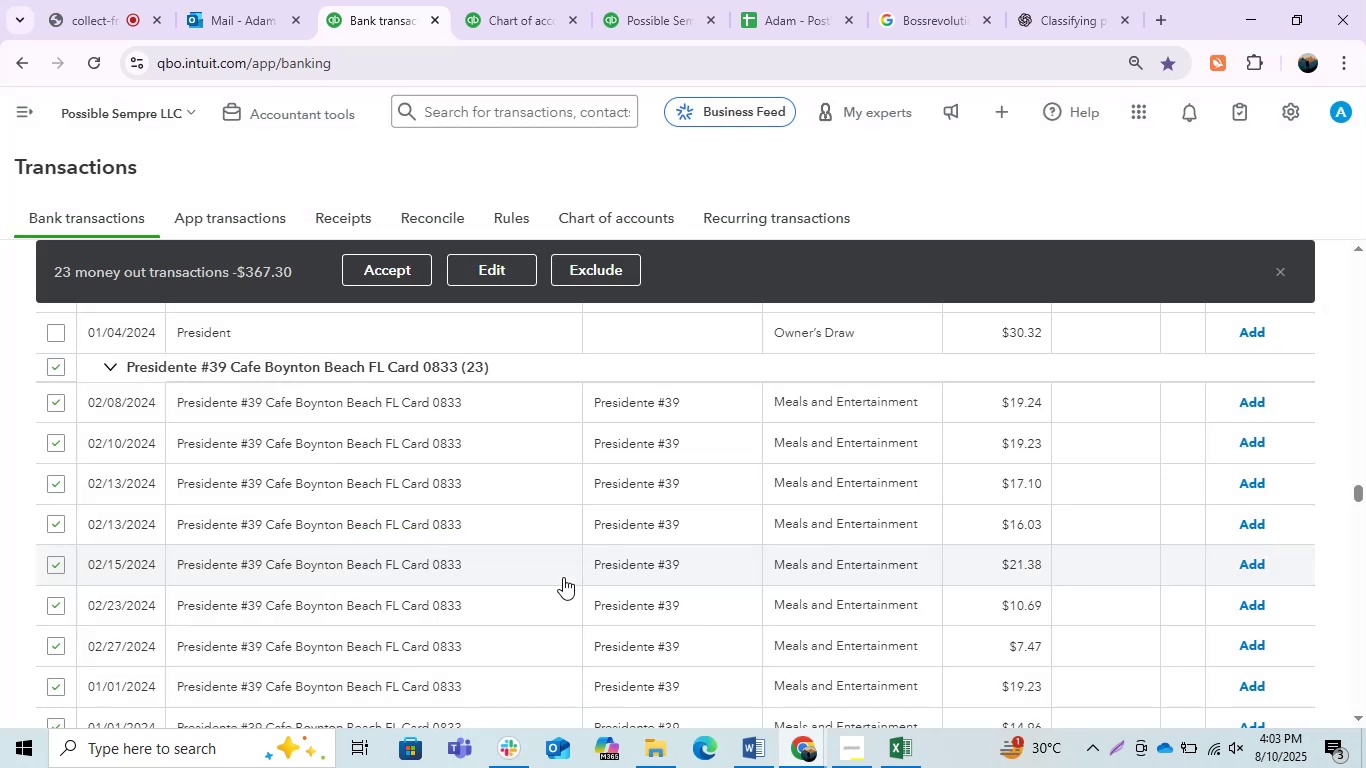 
scroll: coordinate [542, 577], scroll_direction: down, amount: 3.0
 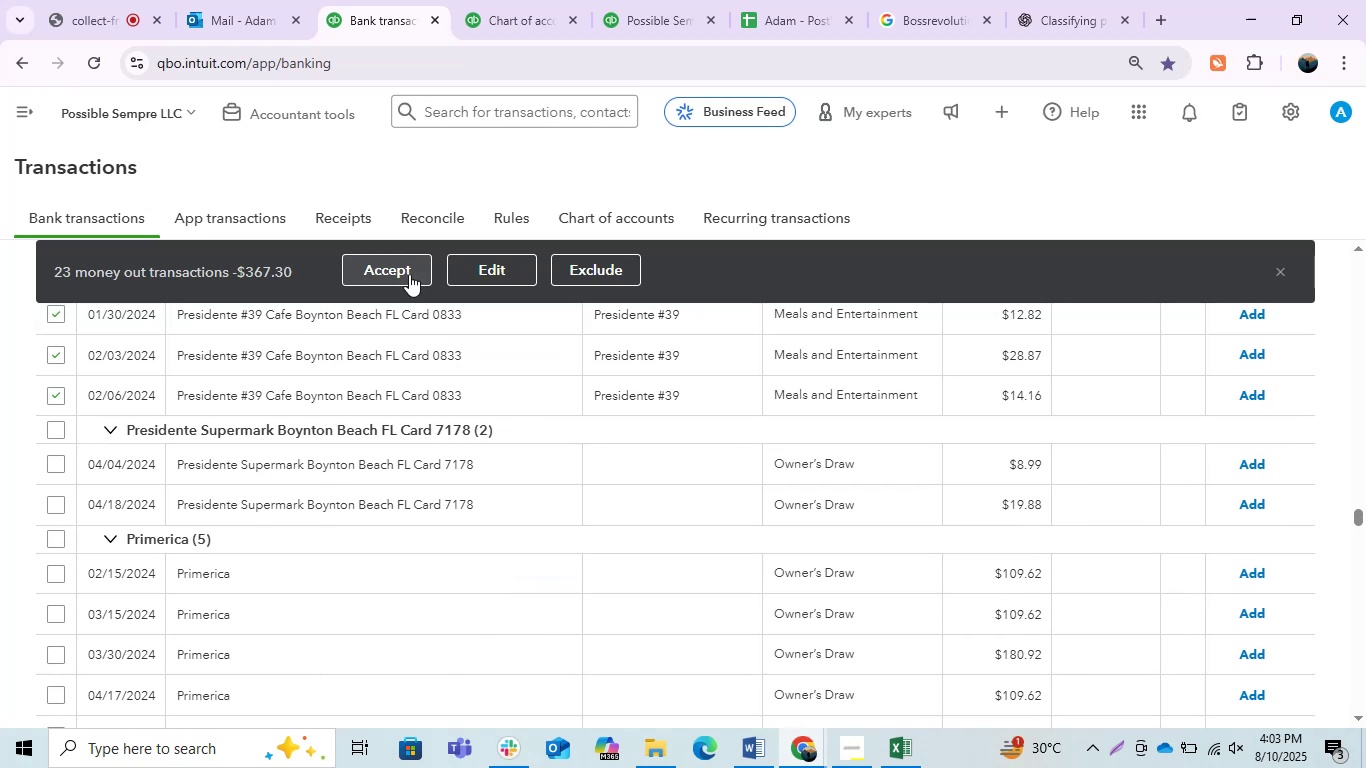 
left_click([395, 276])
 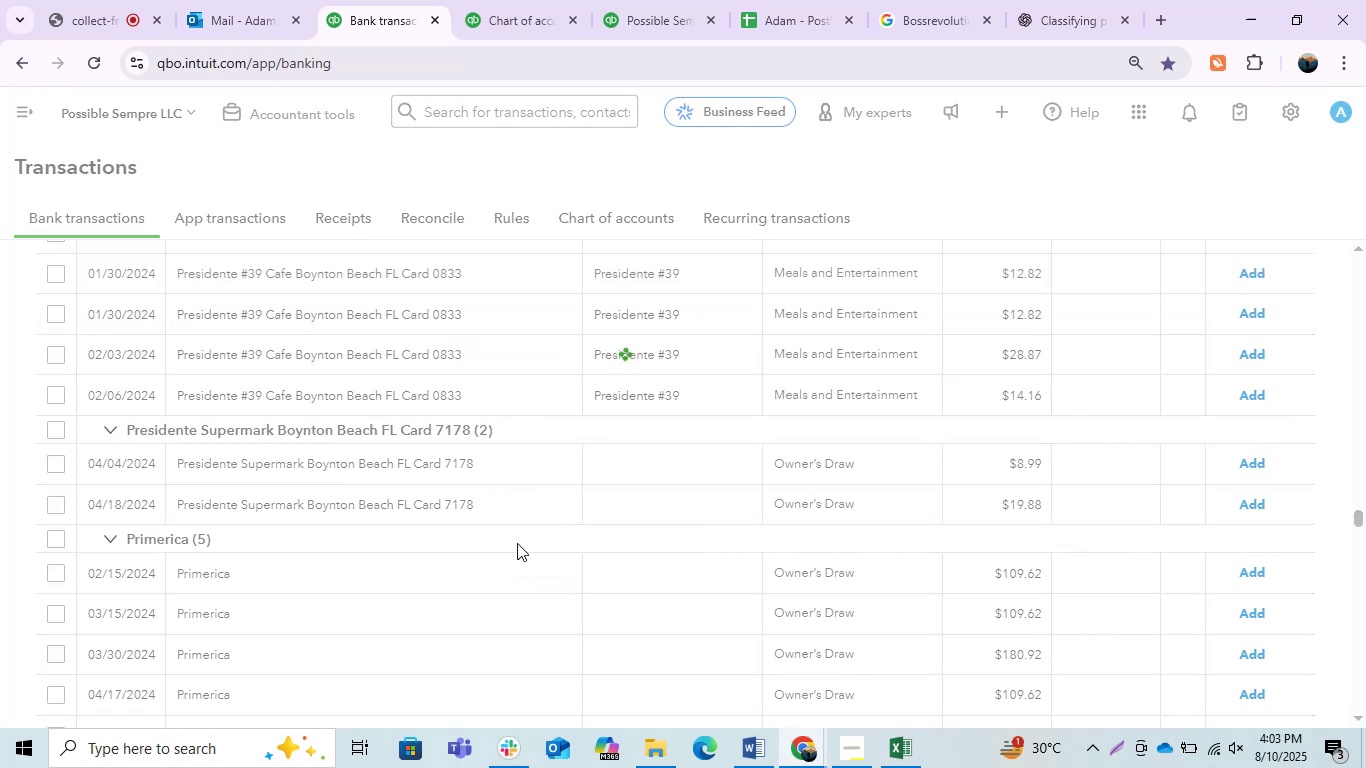 
wait(5.82)
 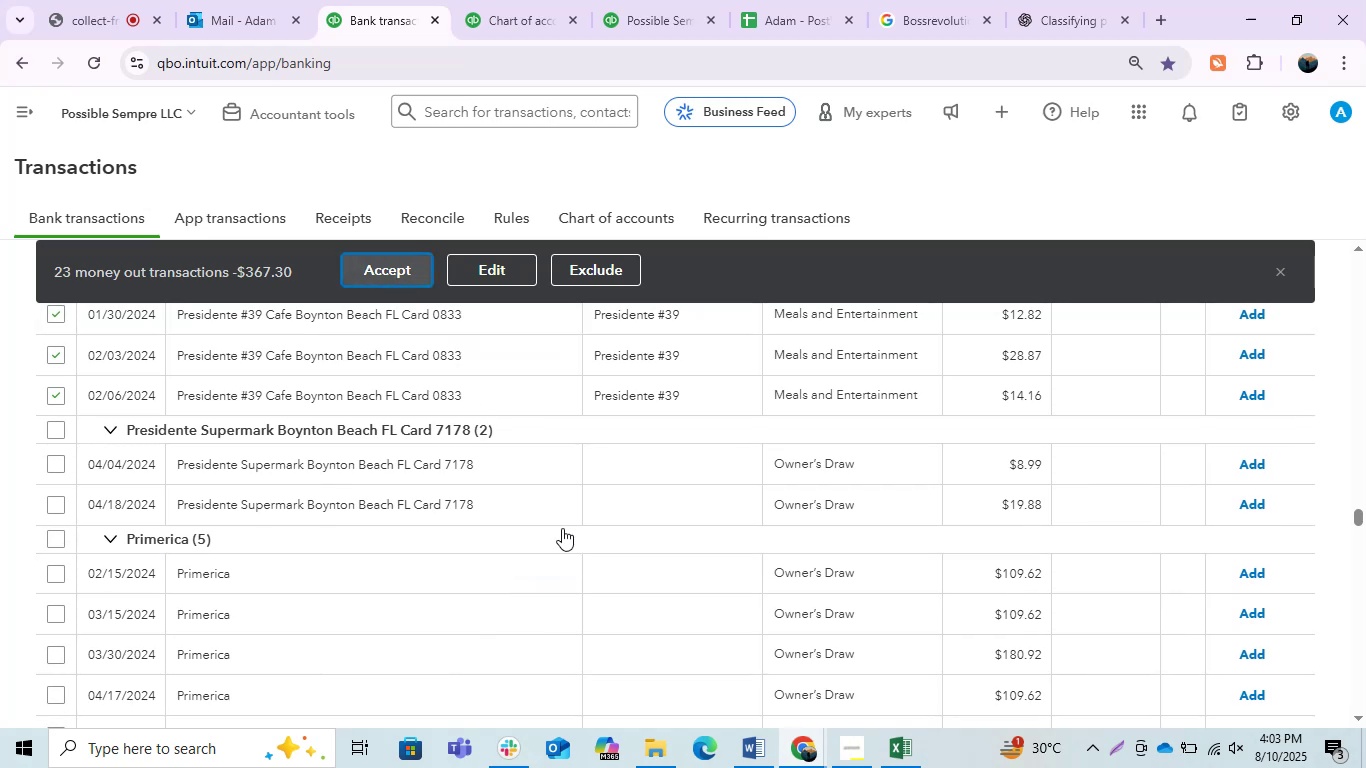 
mouse_move([13, 748])
 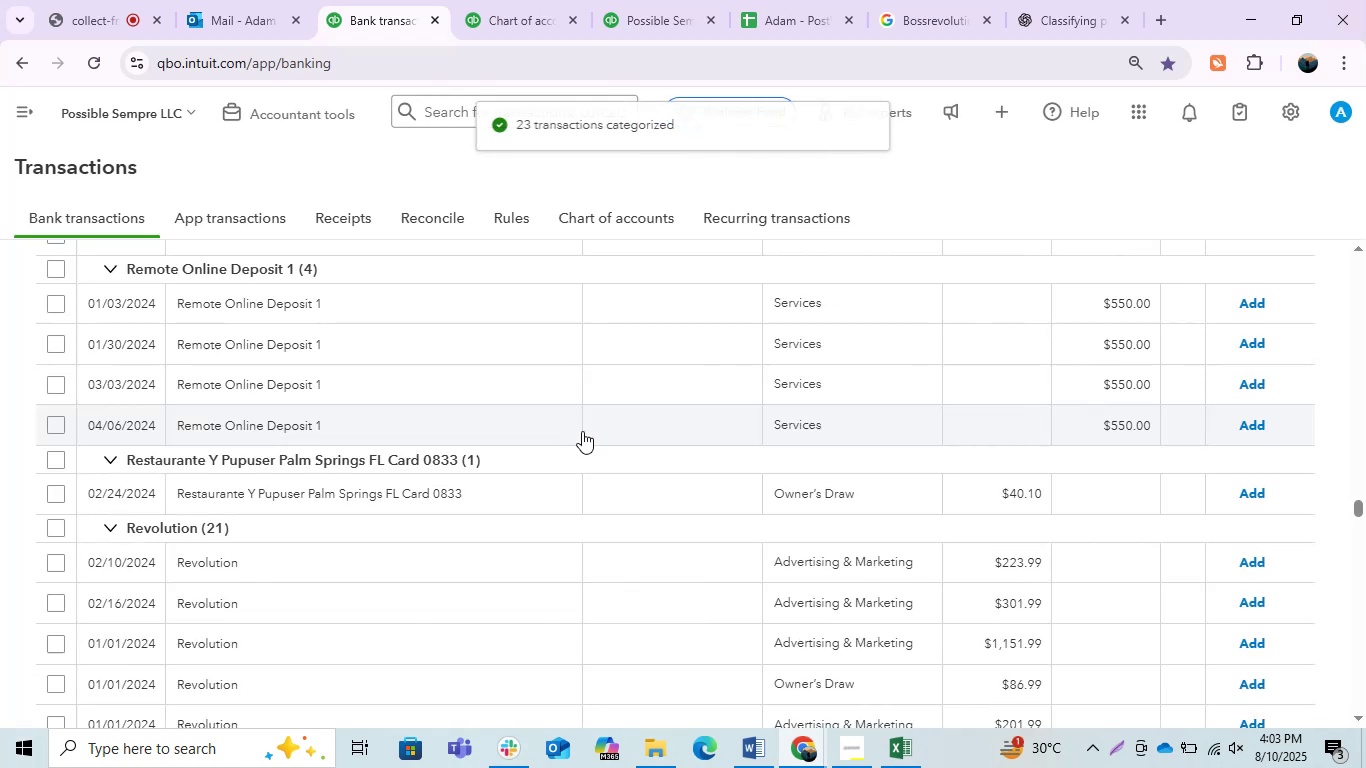 
scroll: coordinate [602, 447], scroll_direction: down, amount: 5.0
 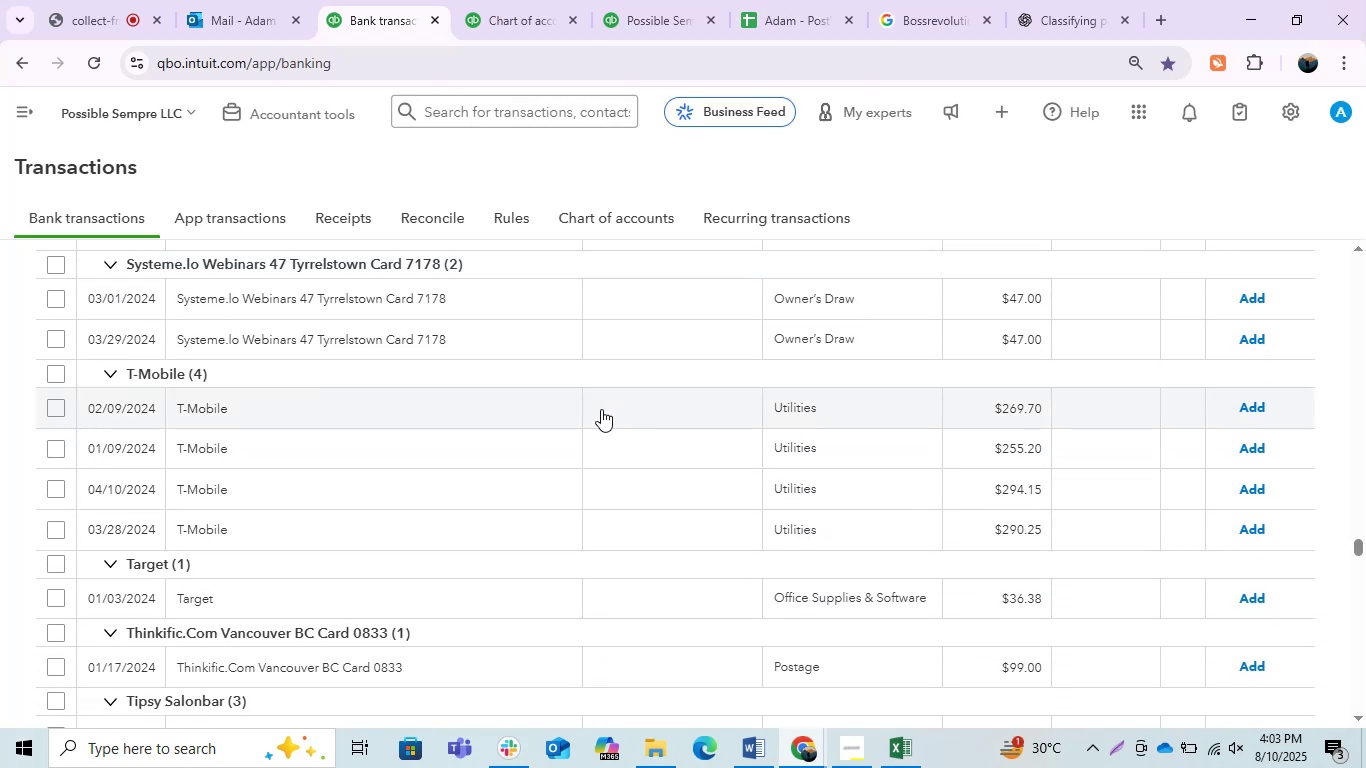 
left_click([601, 409])
 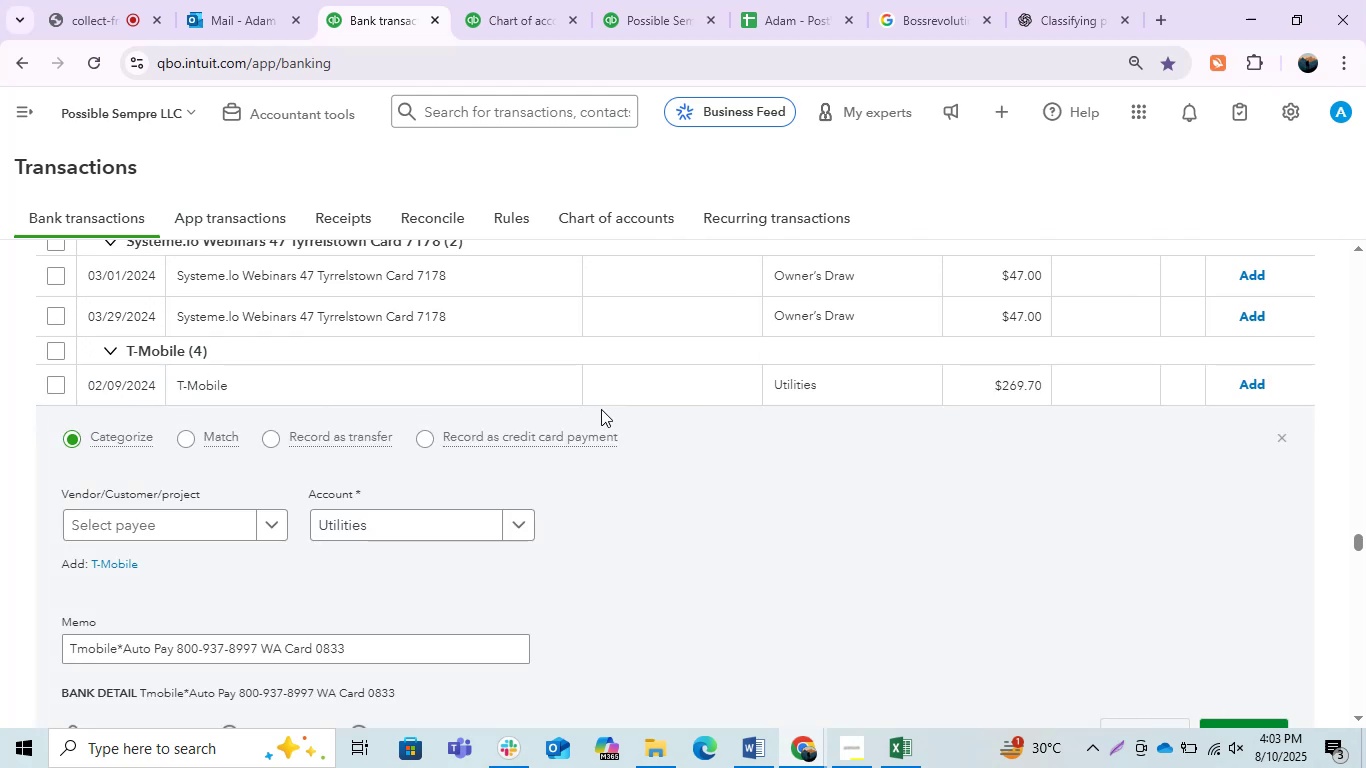 
double_click([406, 650])
 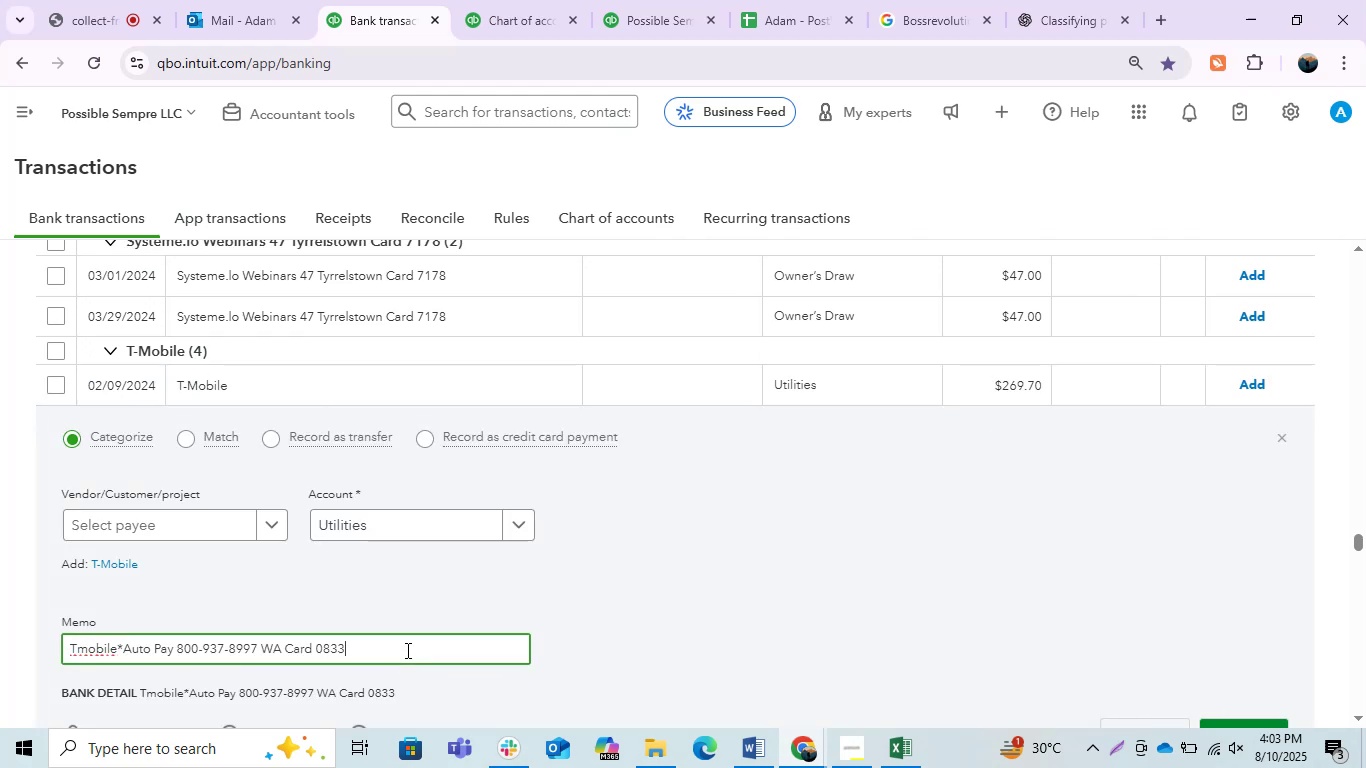 
triple_click([406, 650])
 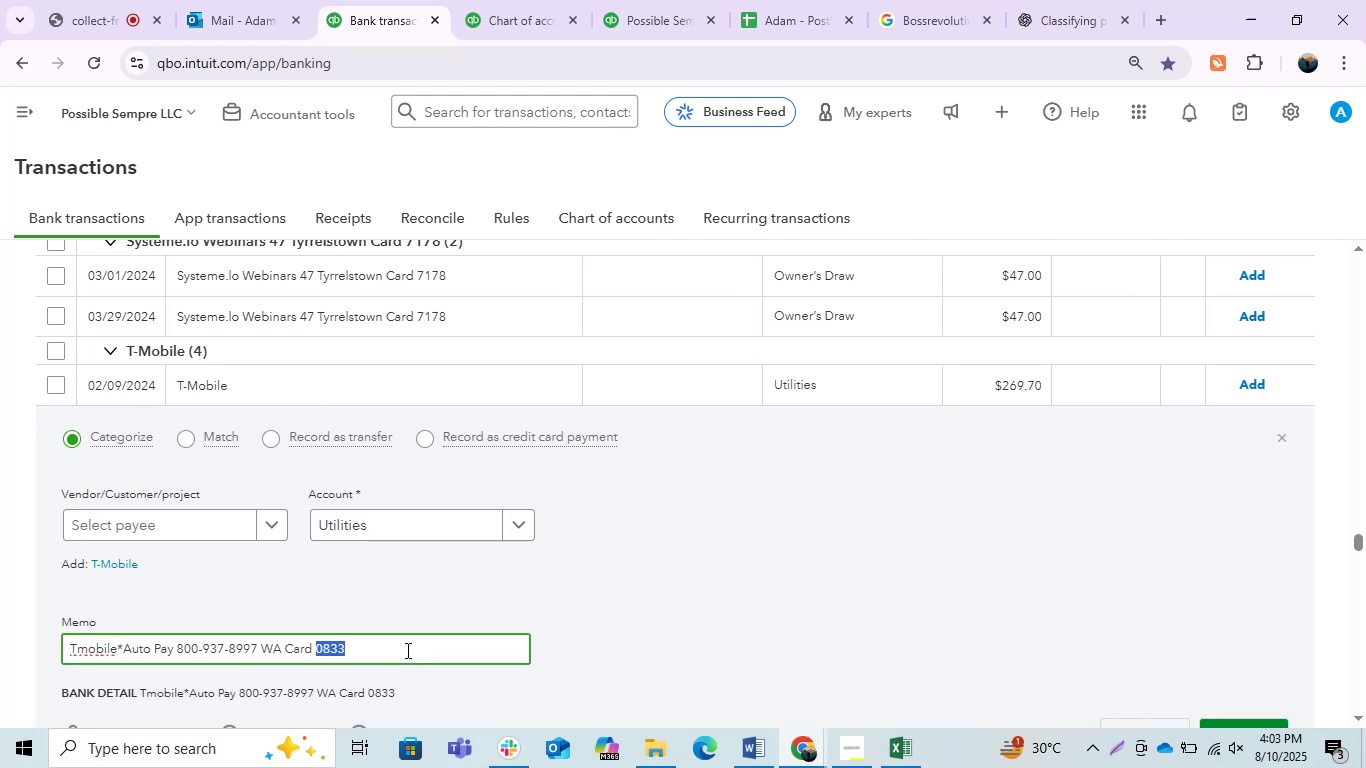 
triple_click([406, 650])
 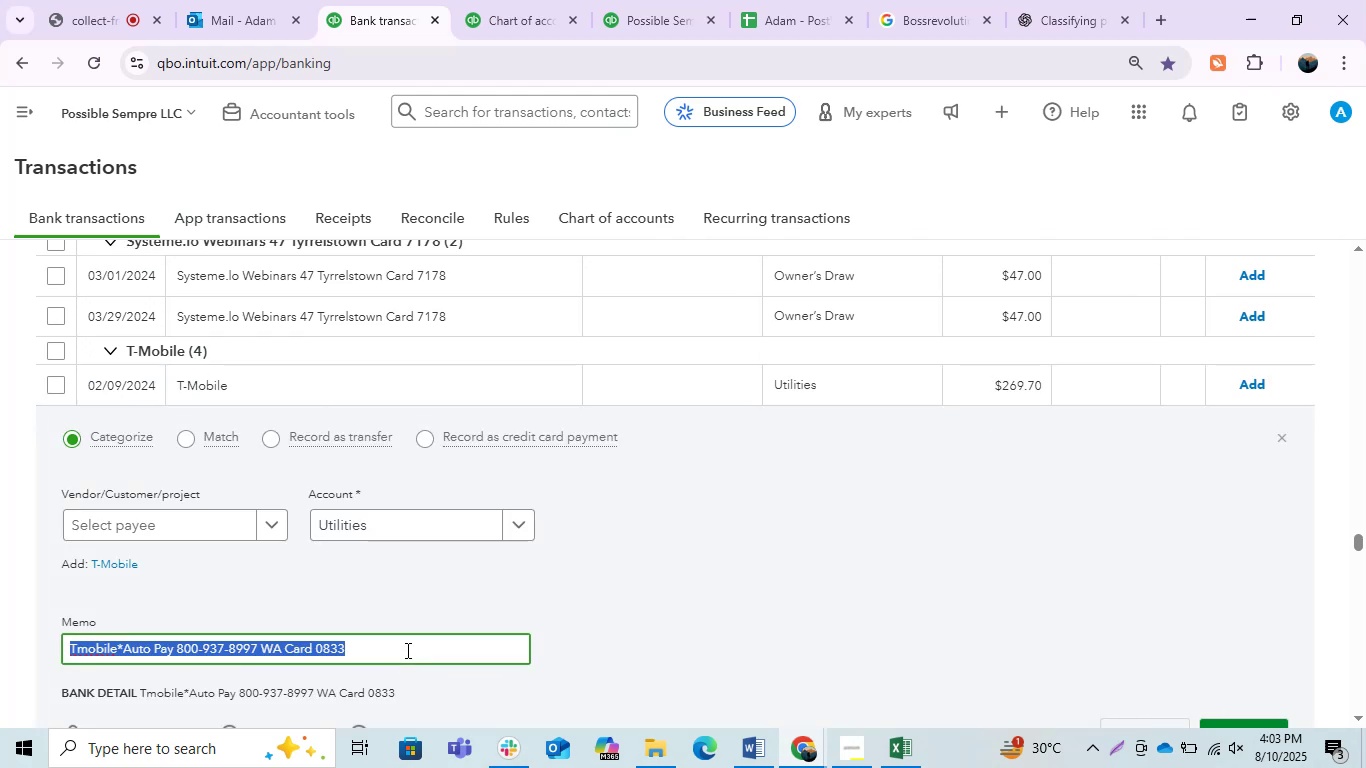 
key(Control+C)
 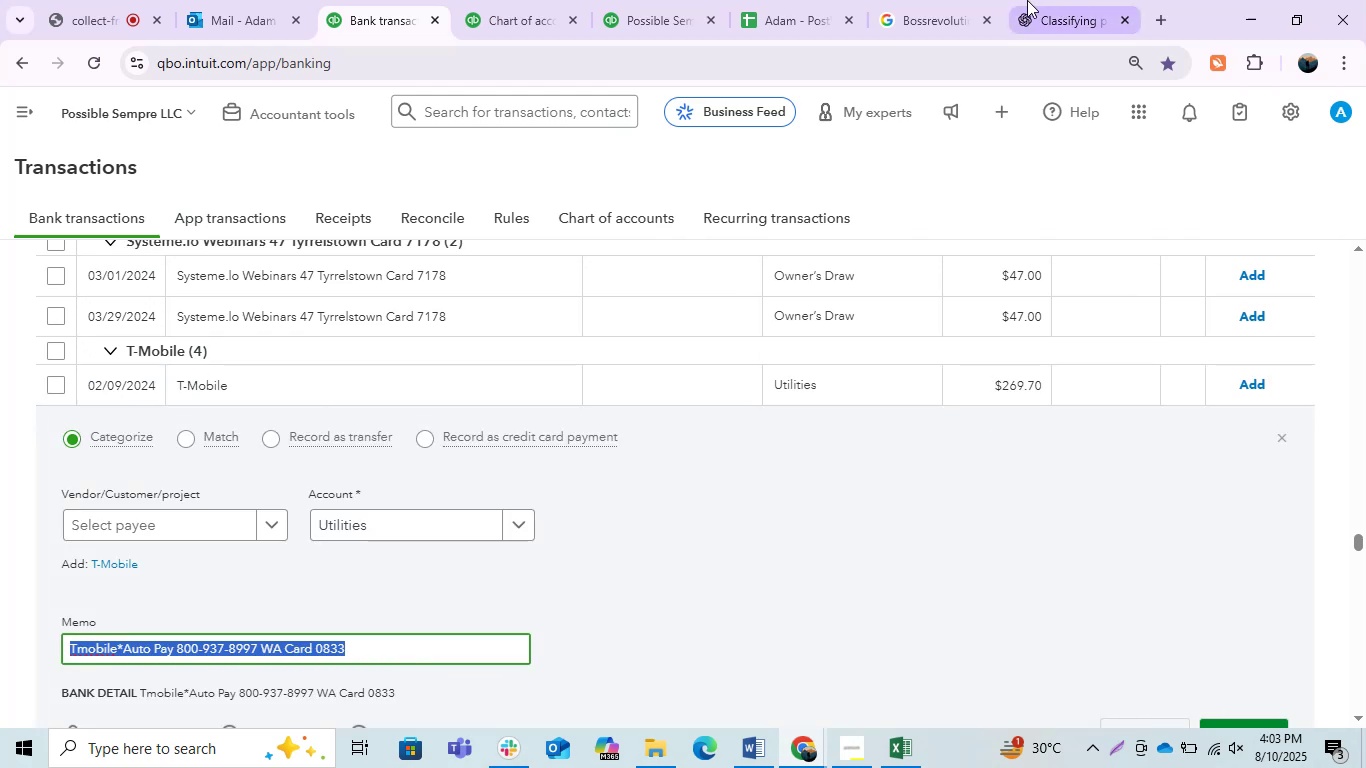 
left_click([1027, 0])
 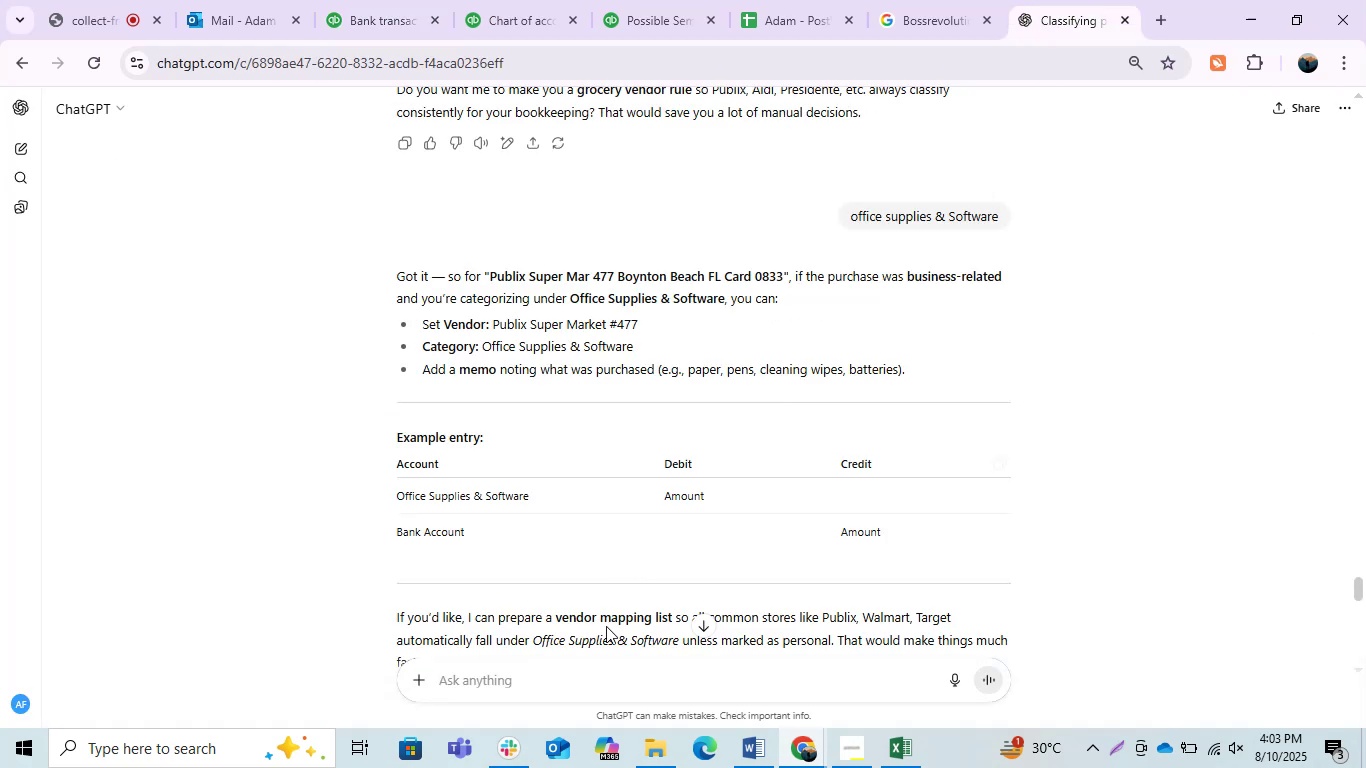 
key(Control+ControlLeft)
 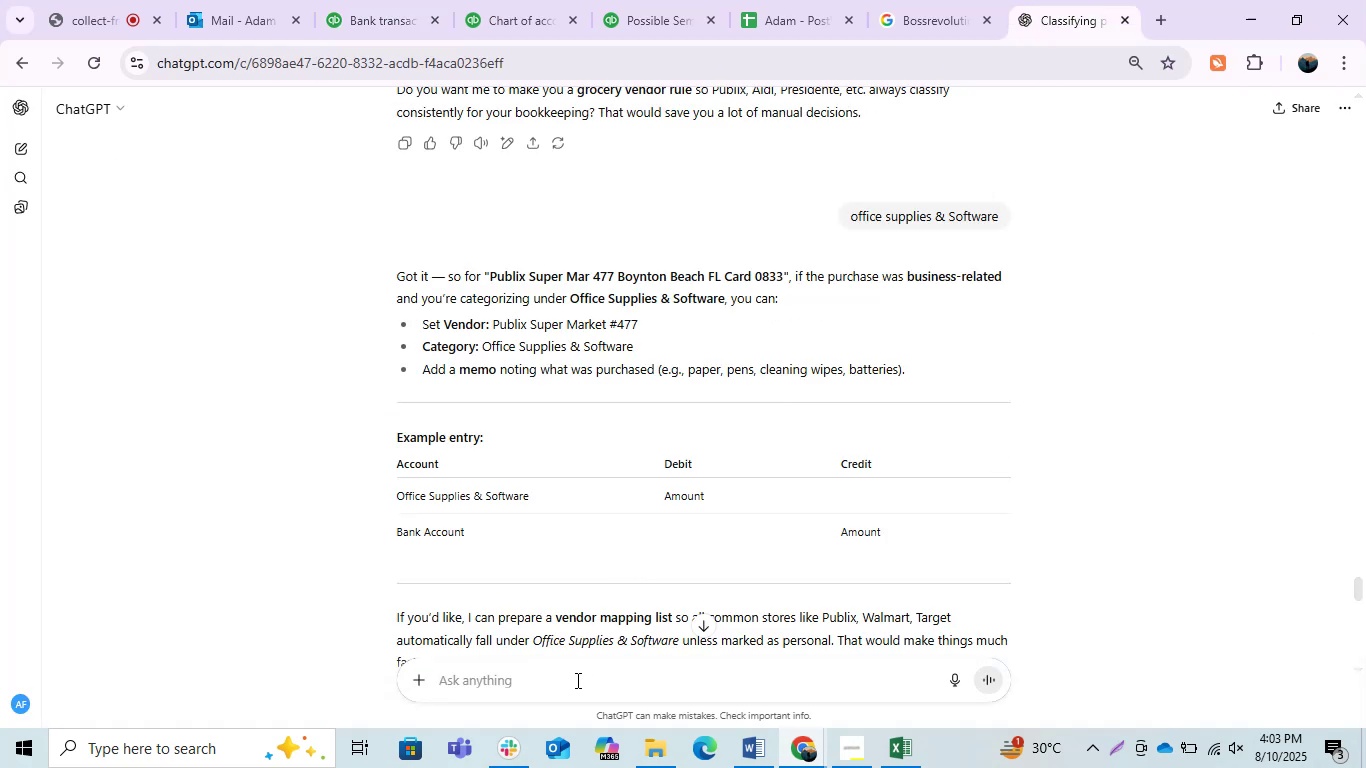 
key(Control+V)
 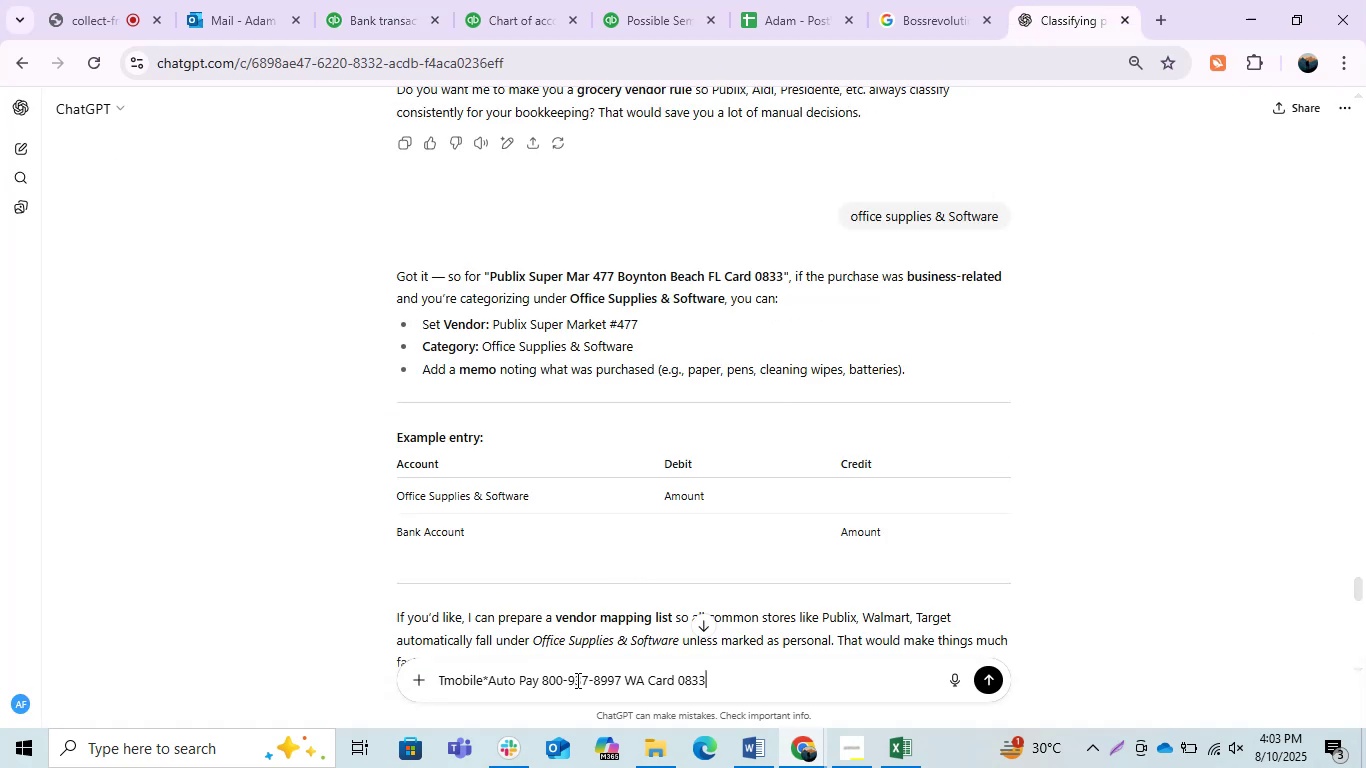 
type( can i put this to utilities)
 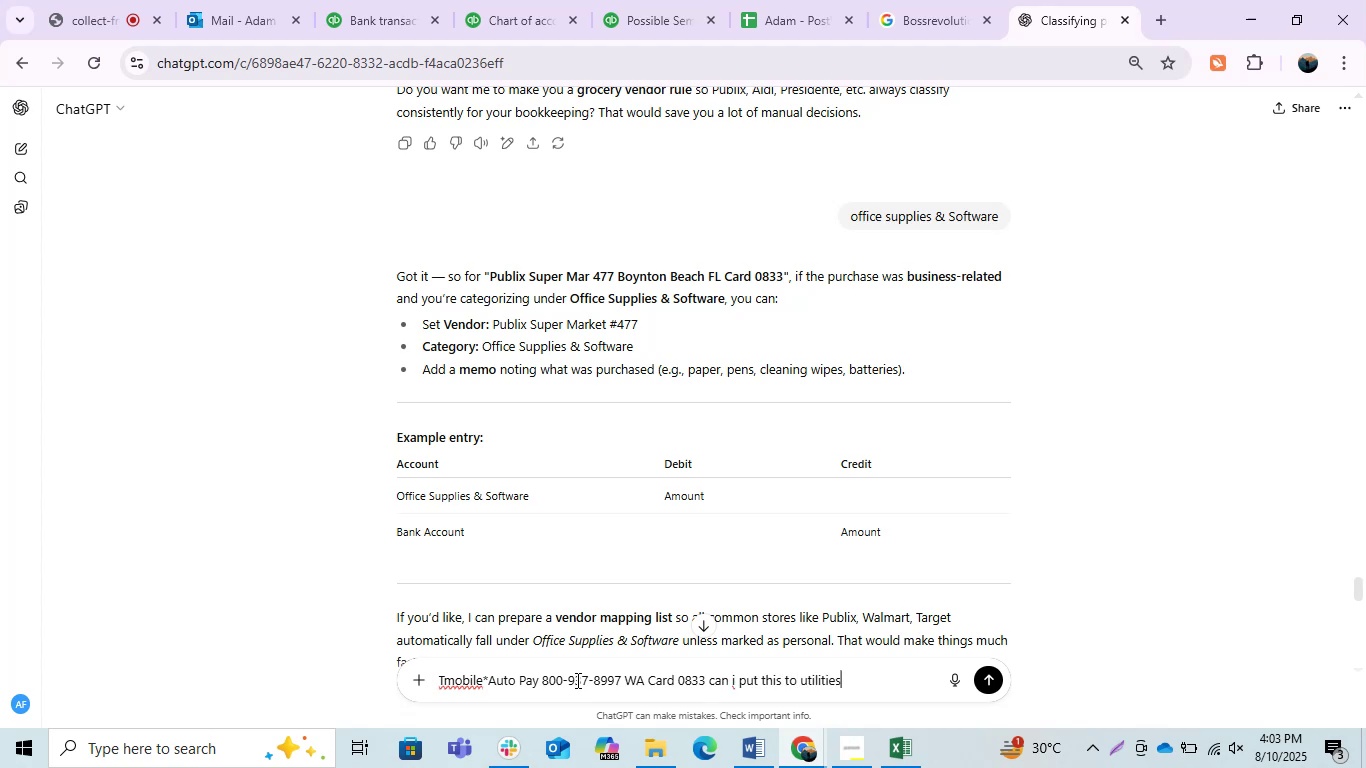 
key(Enter)
 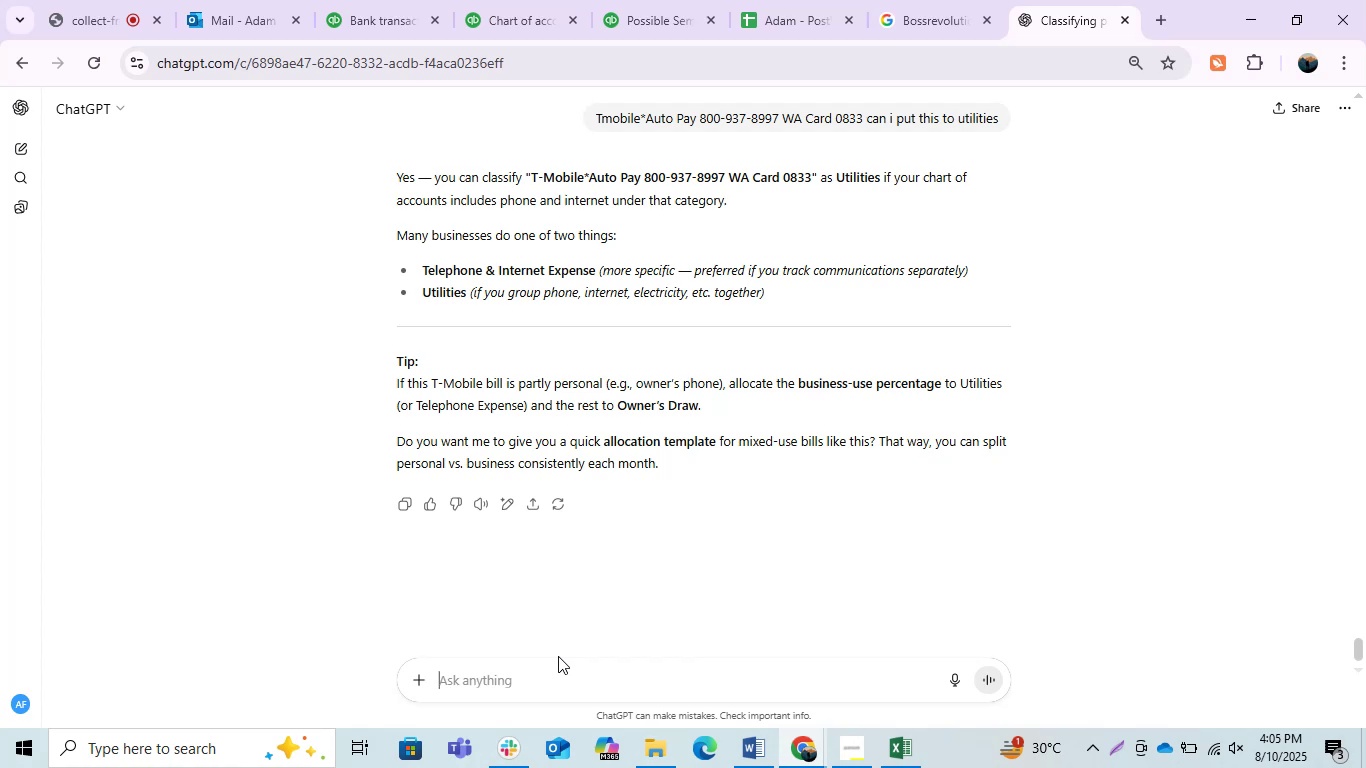 
wait(68.2)
 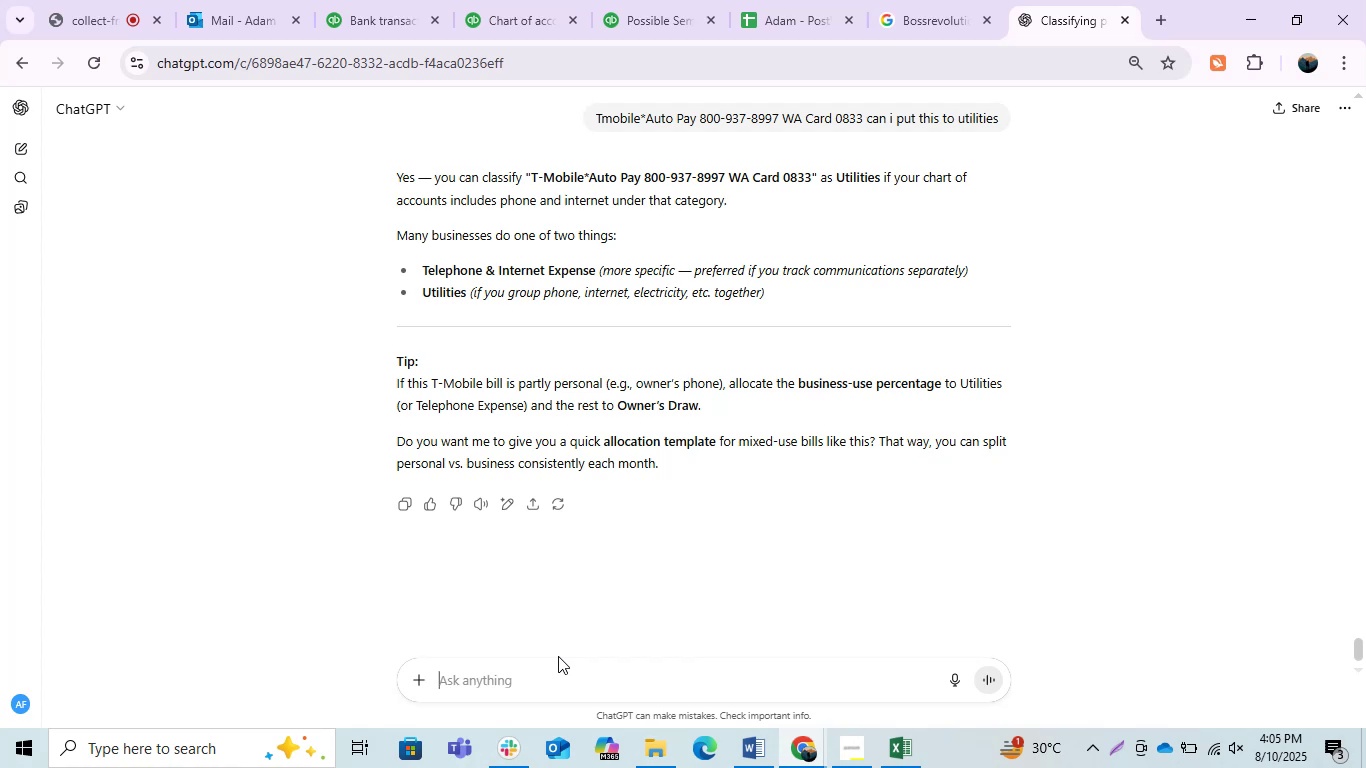 
left_click([392, 0])
 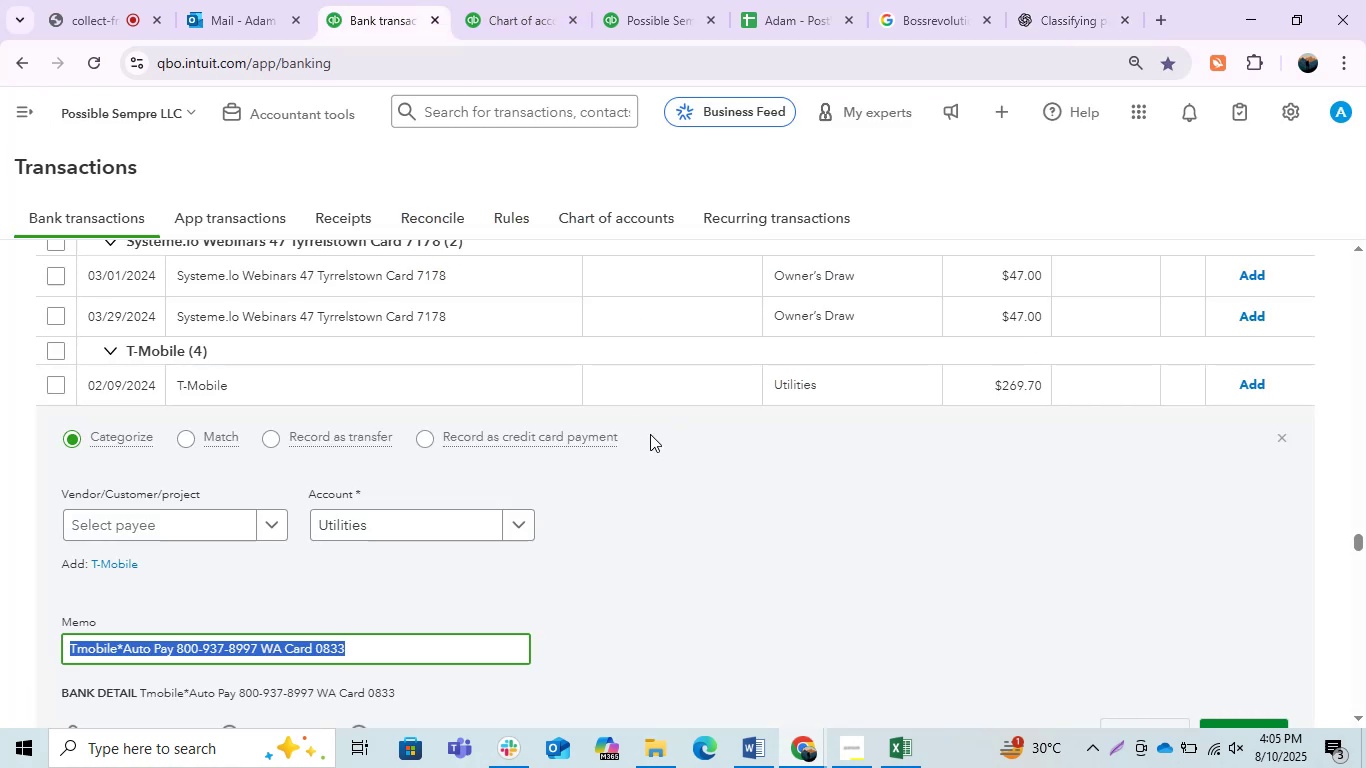 
left_click([663, 484])
 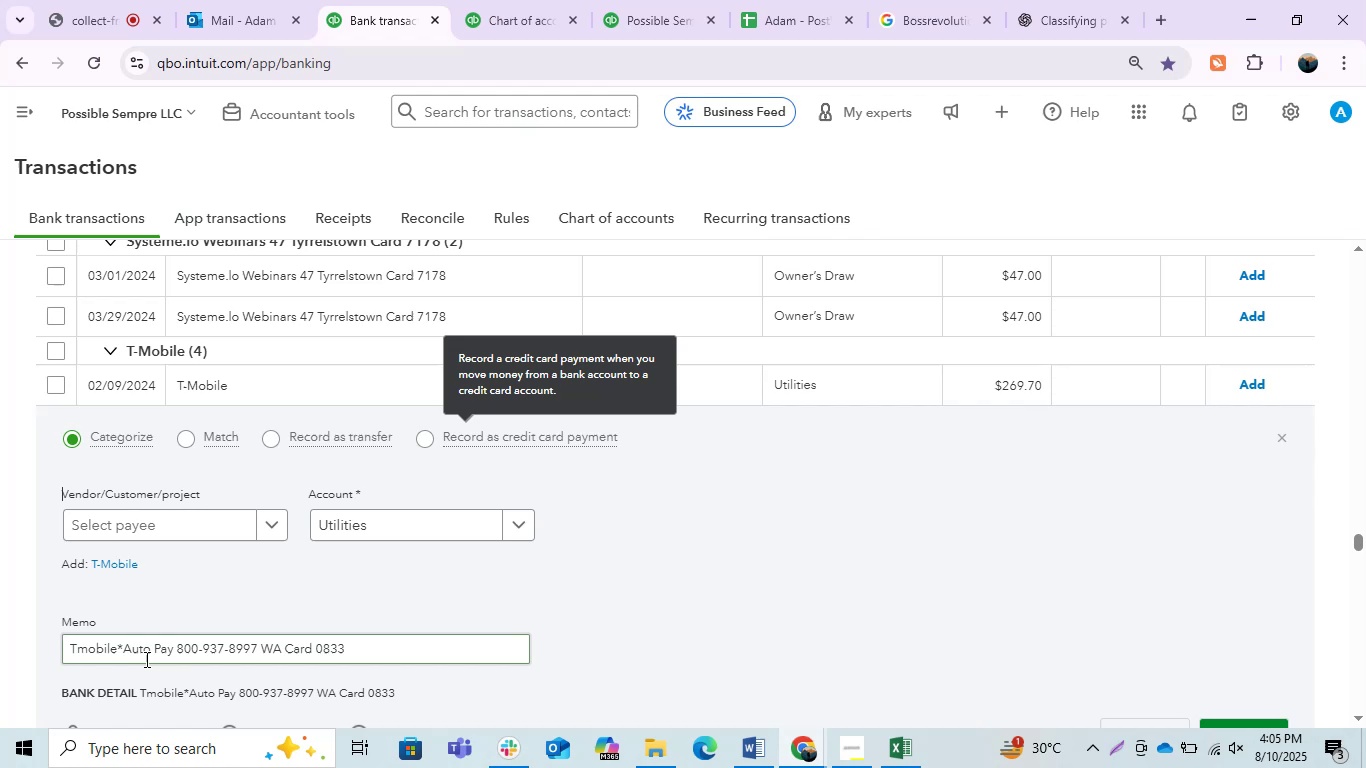 
left_click_drag(start_coordinate=[115, 652], to_coordinate=[33, 646])
 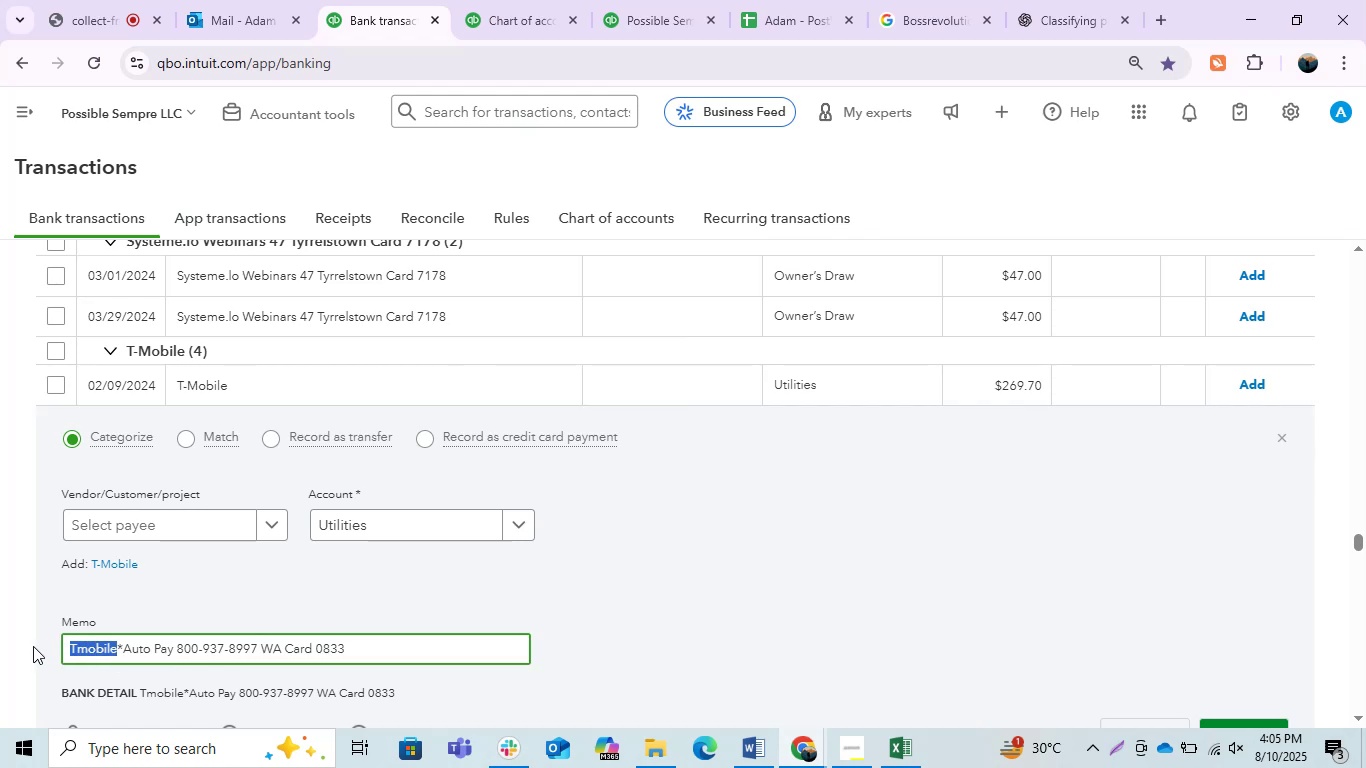 
key(Control+C)
 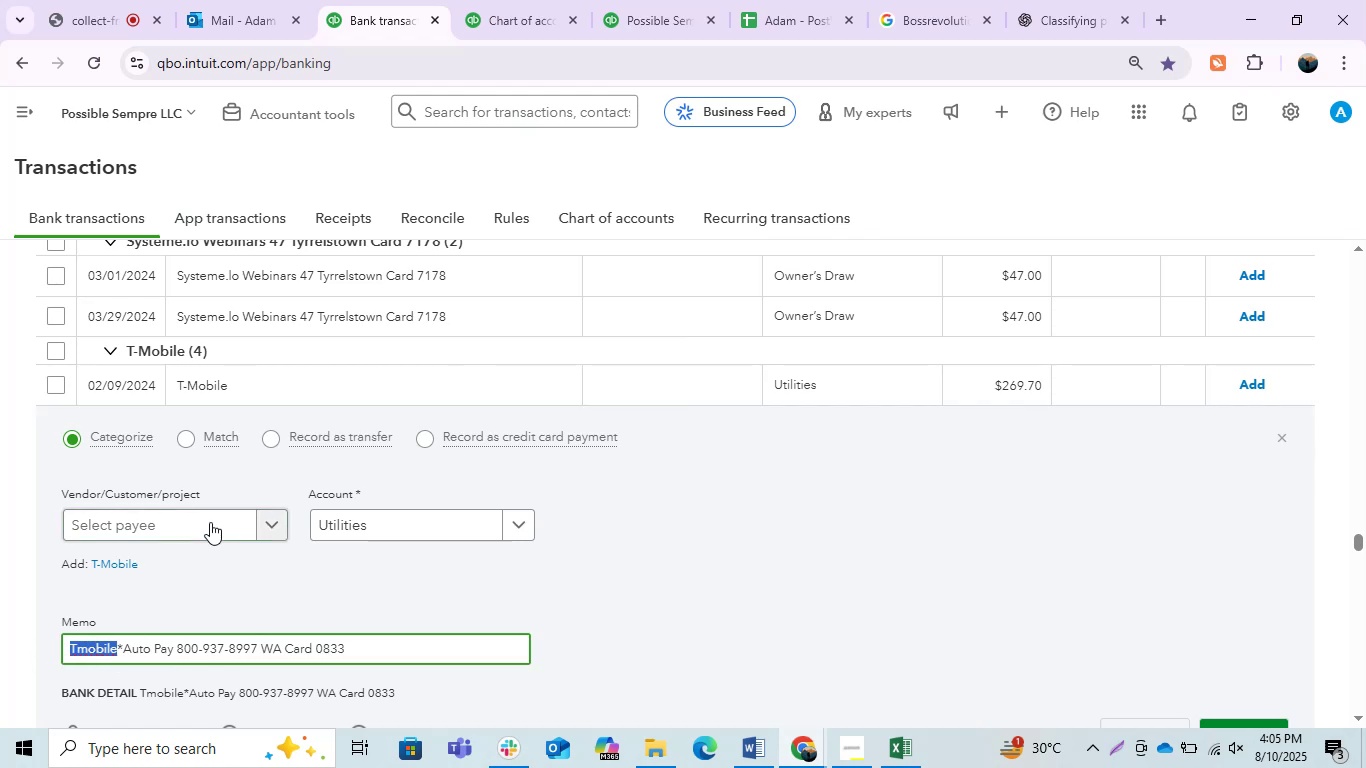 
left_click([199, 522])
 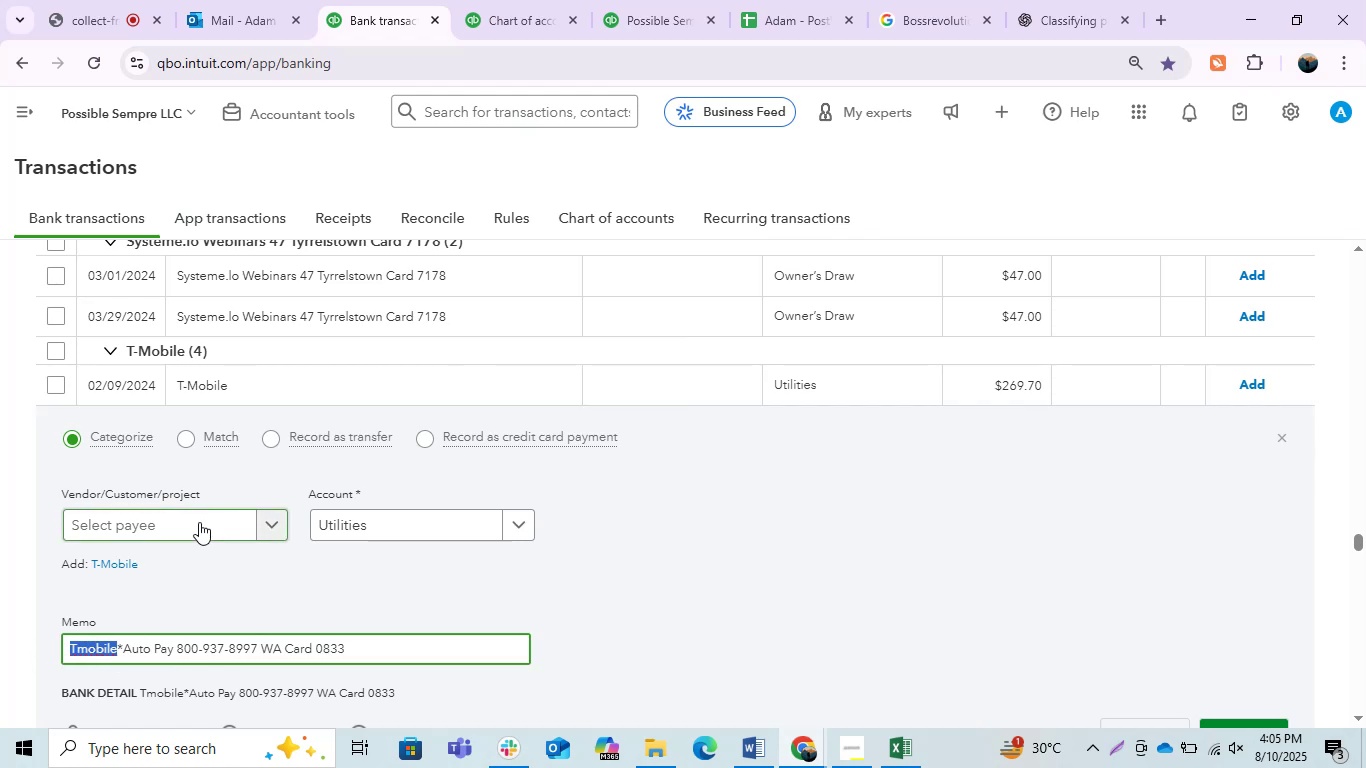 
hold_key(key=ControlLeft, duration=0.78)
 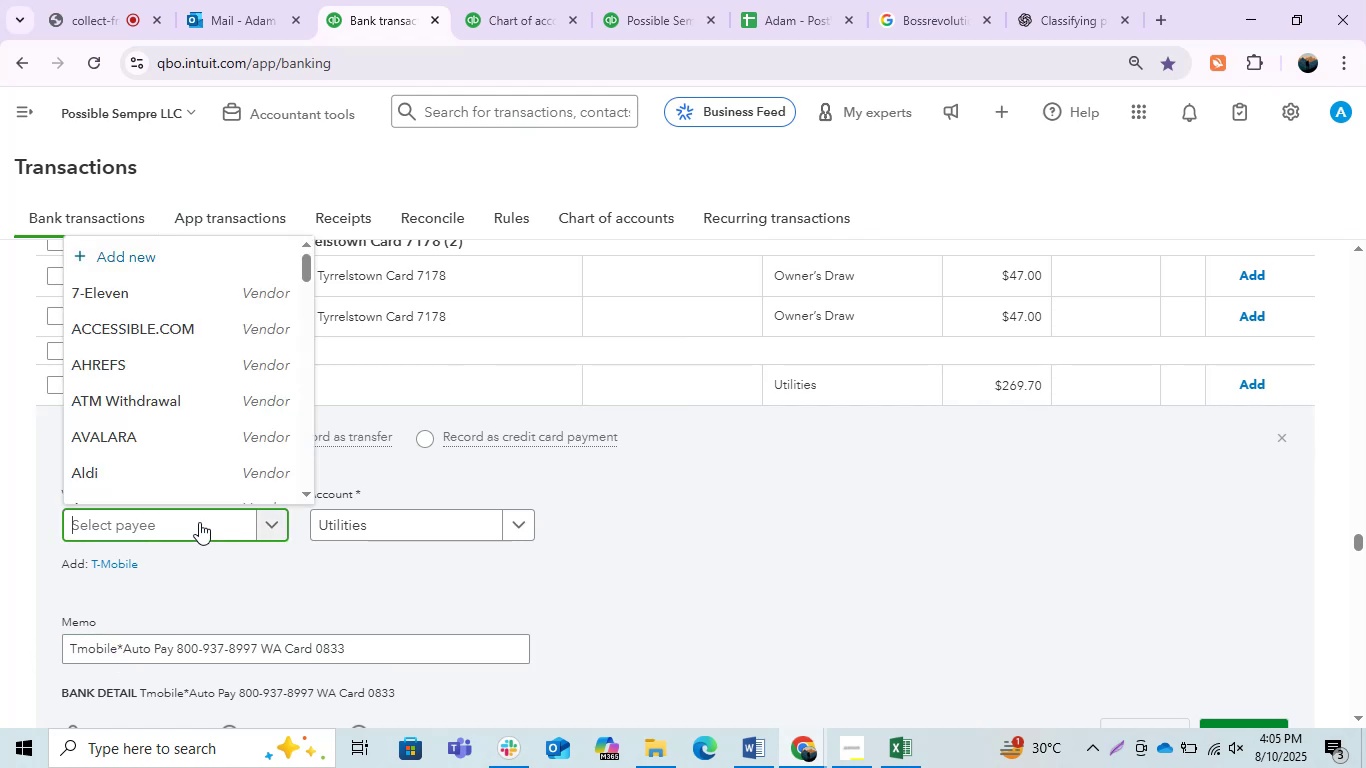 
key(Control+V)
 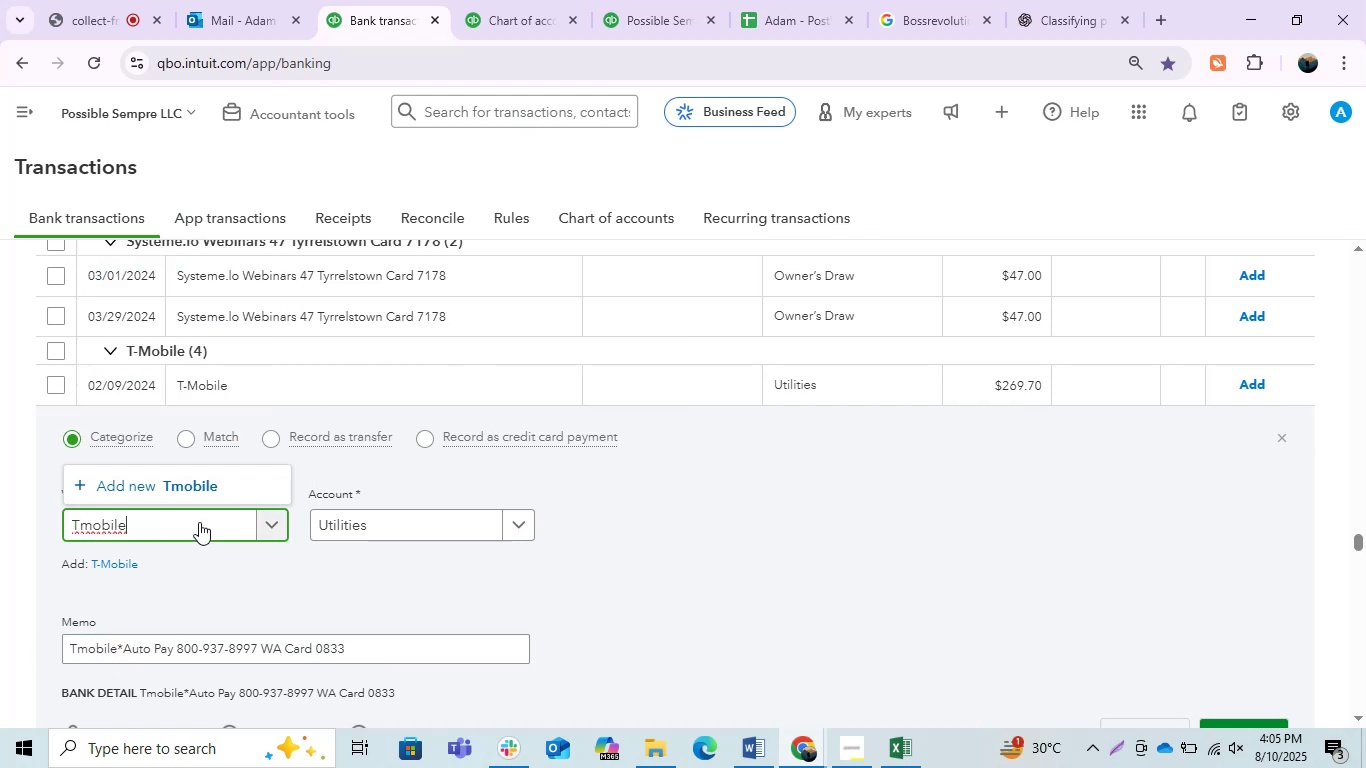 
left_click([202, 485])
 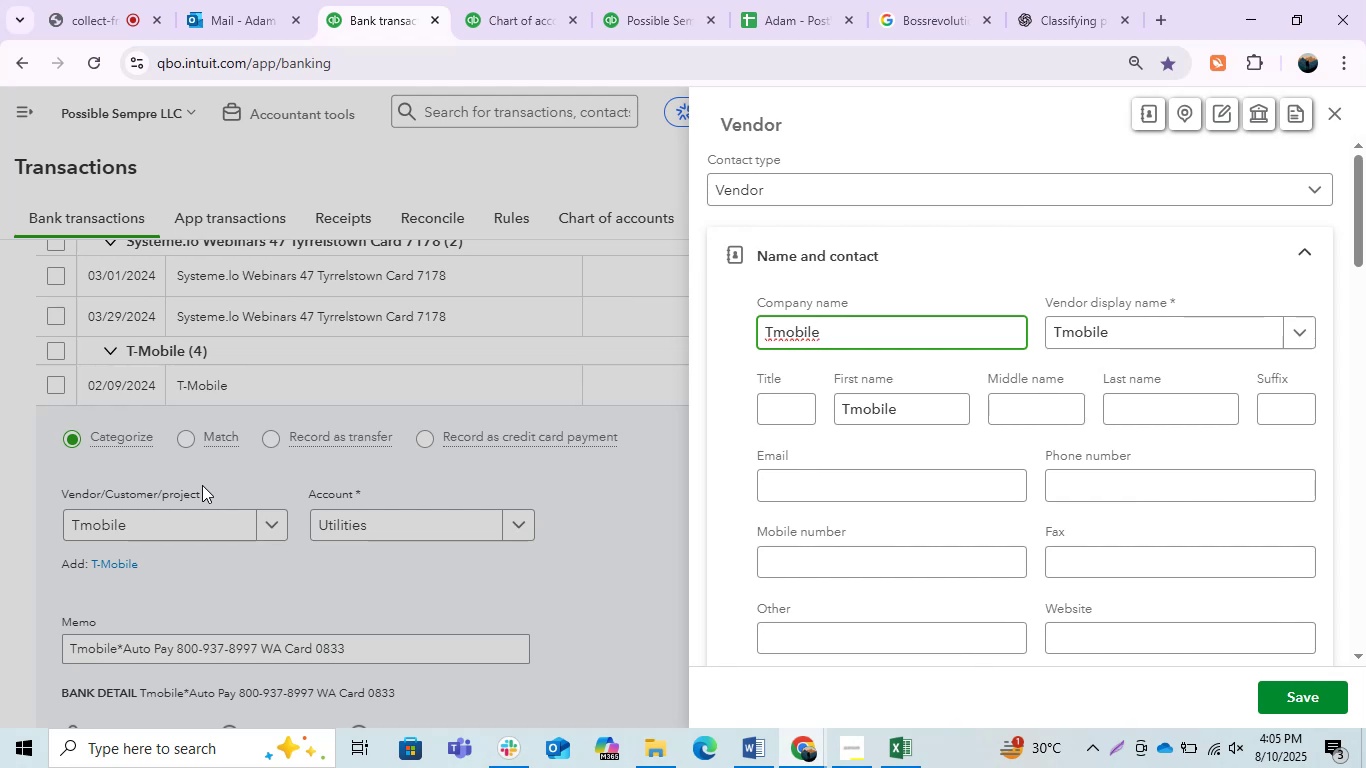 
wait(44.22)
 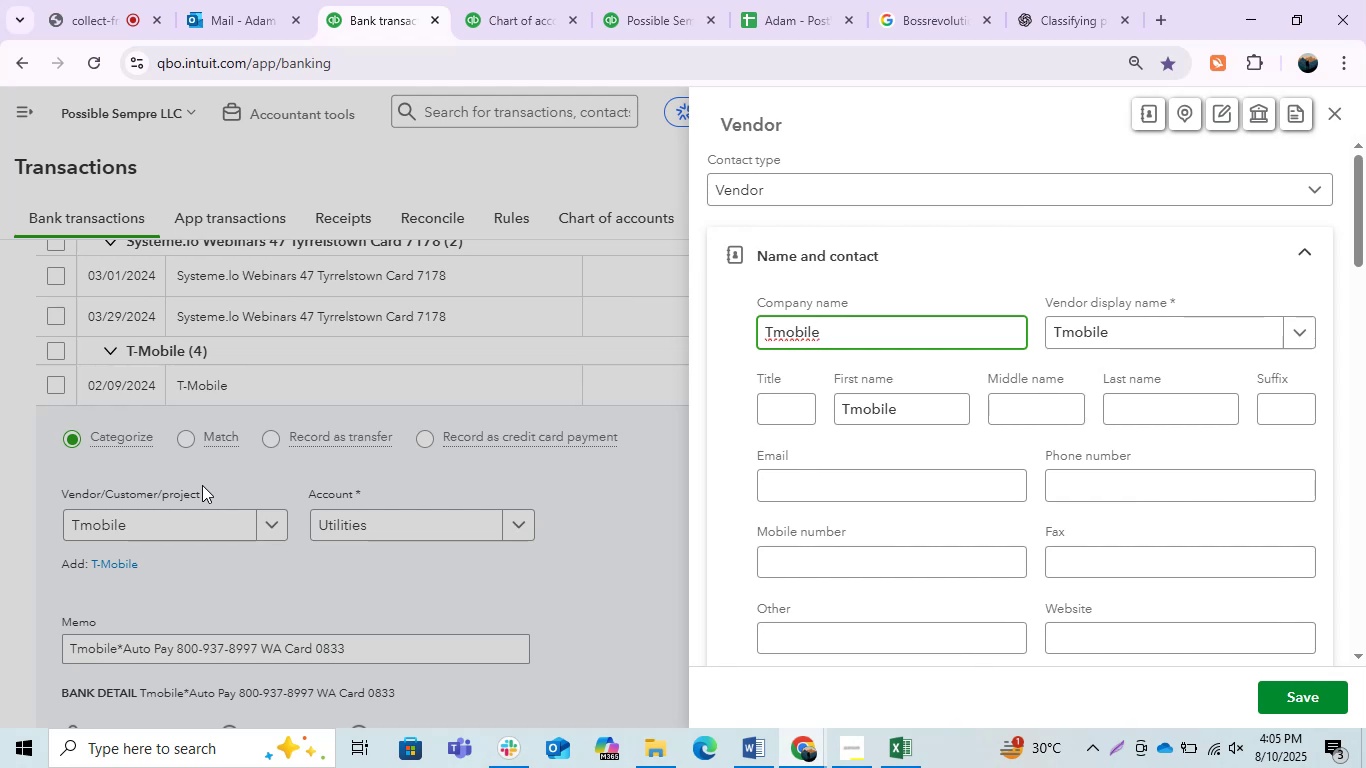 
left_click([1279, 703])
 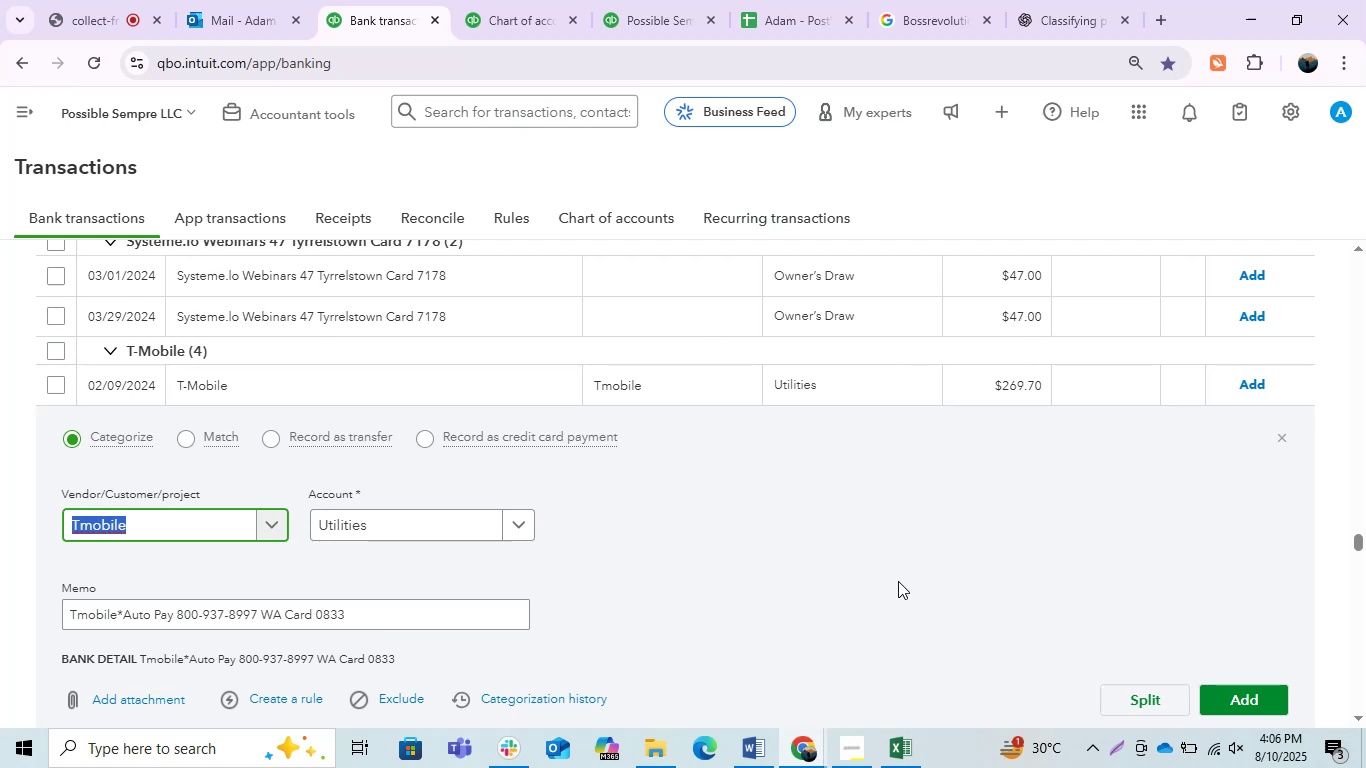 
wait(14.93)
 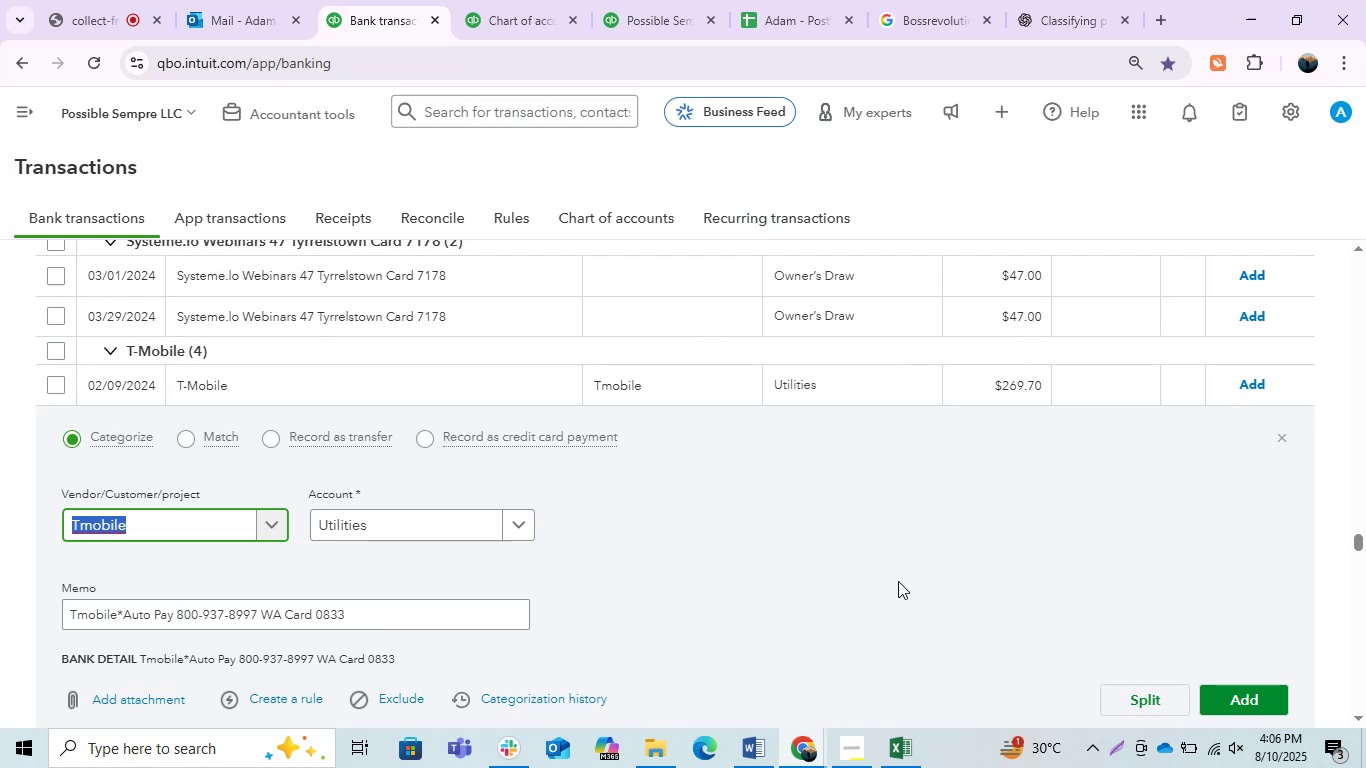 
left_click([898, 581])
 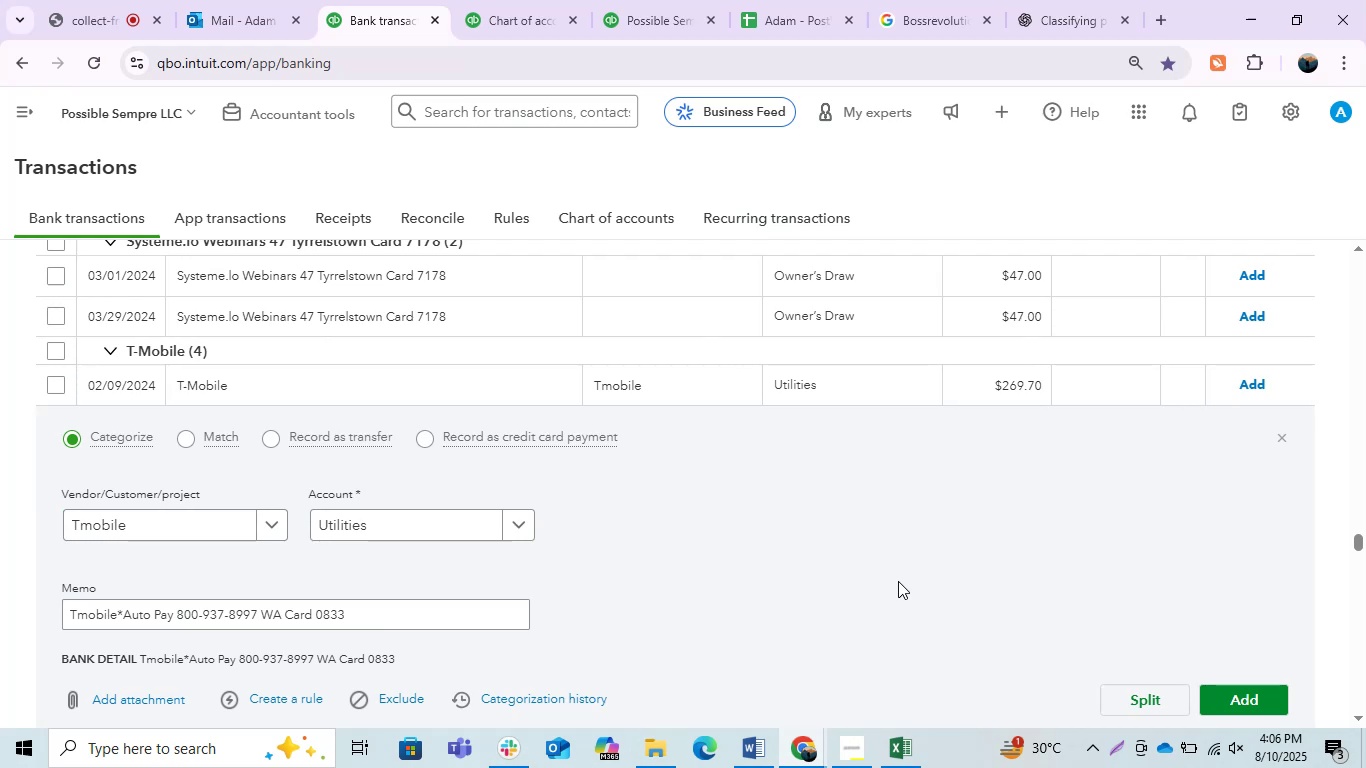 
left_click([1258, 695])
 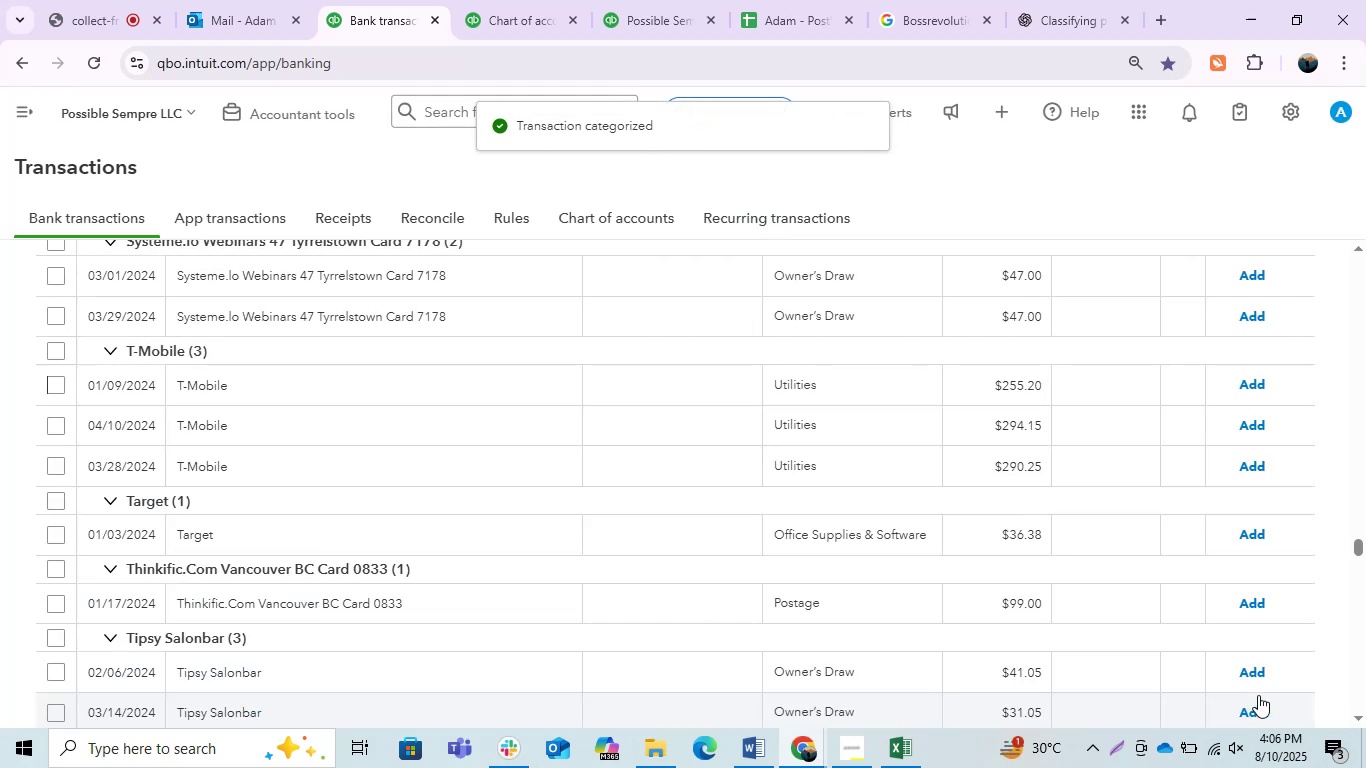 
wait(11.14)
 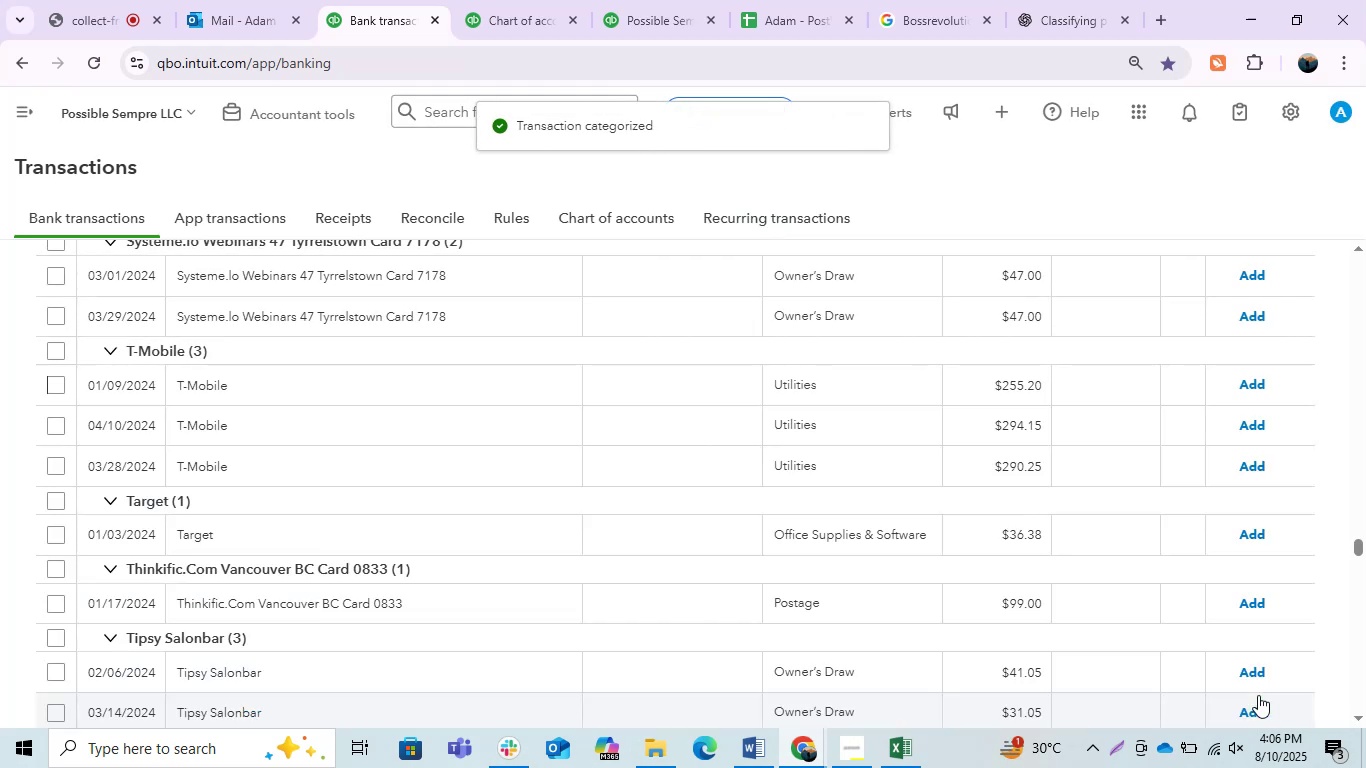 
left_click([455, 392])
 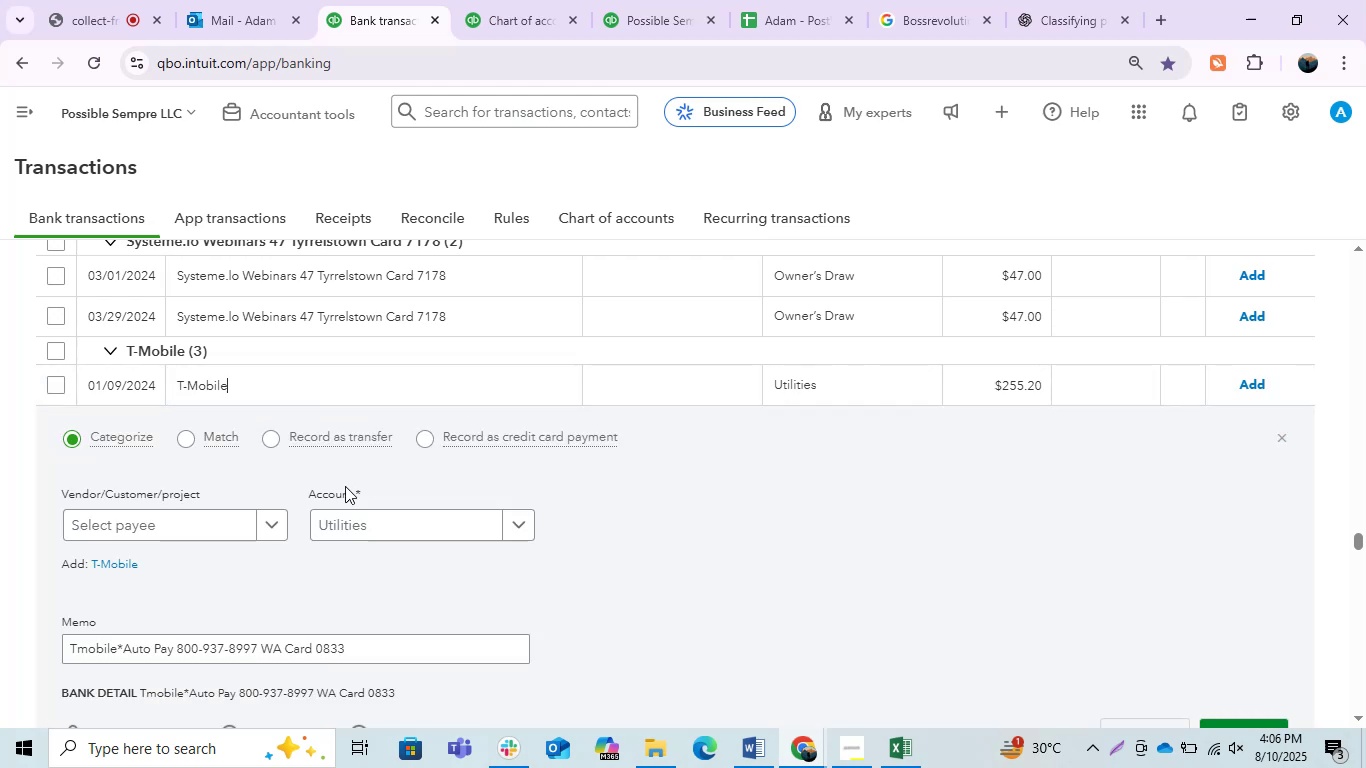 
left_click([213, 523])
 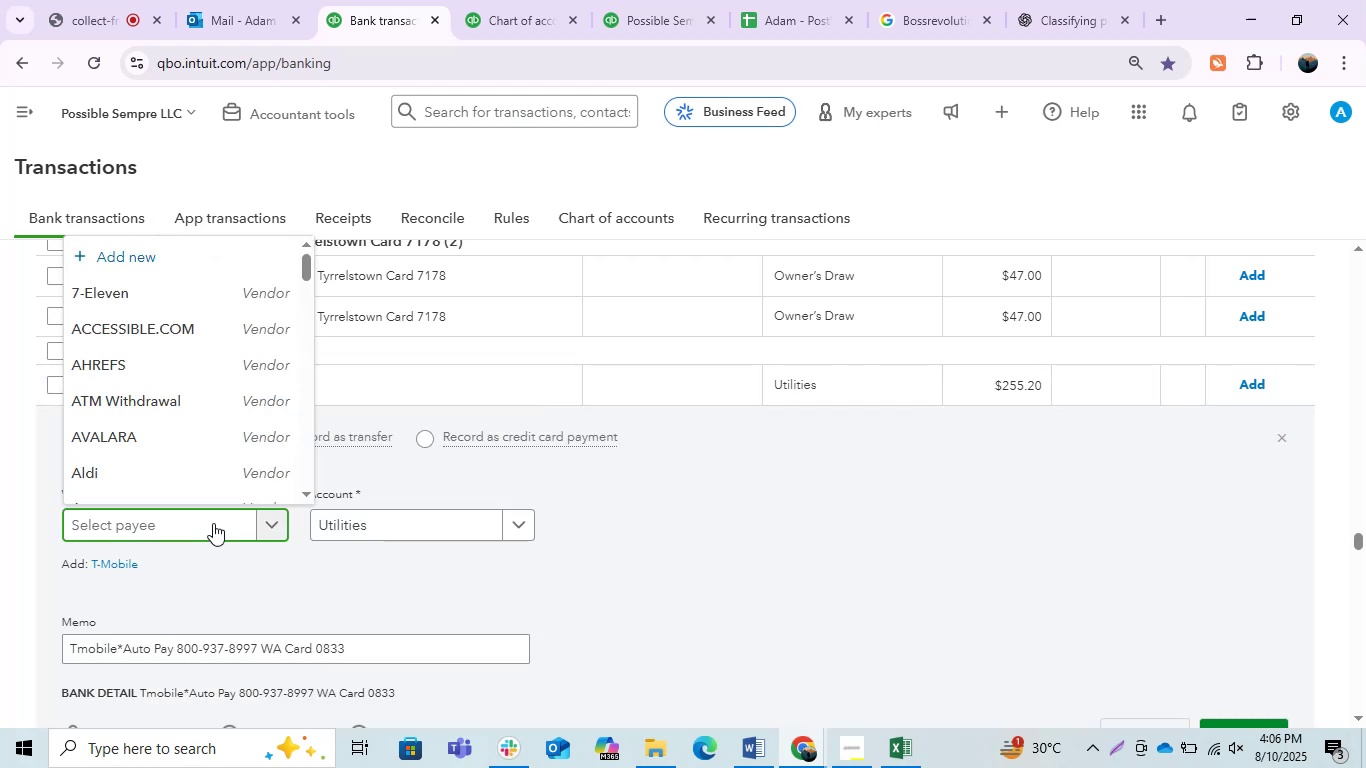 
key(T)
 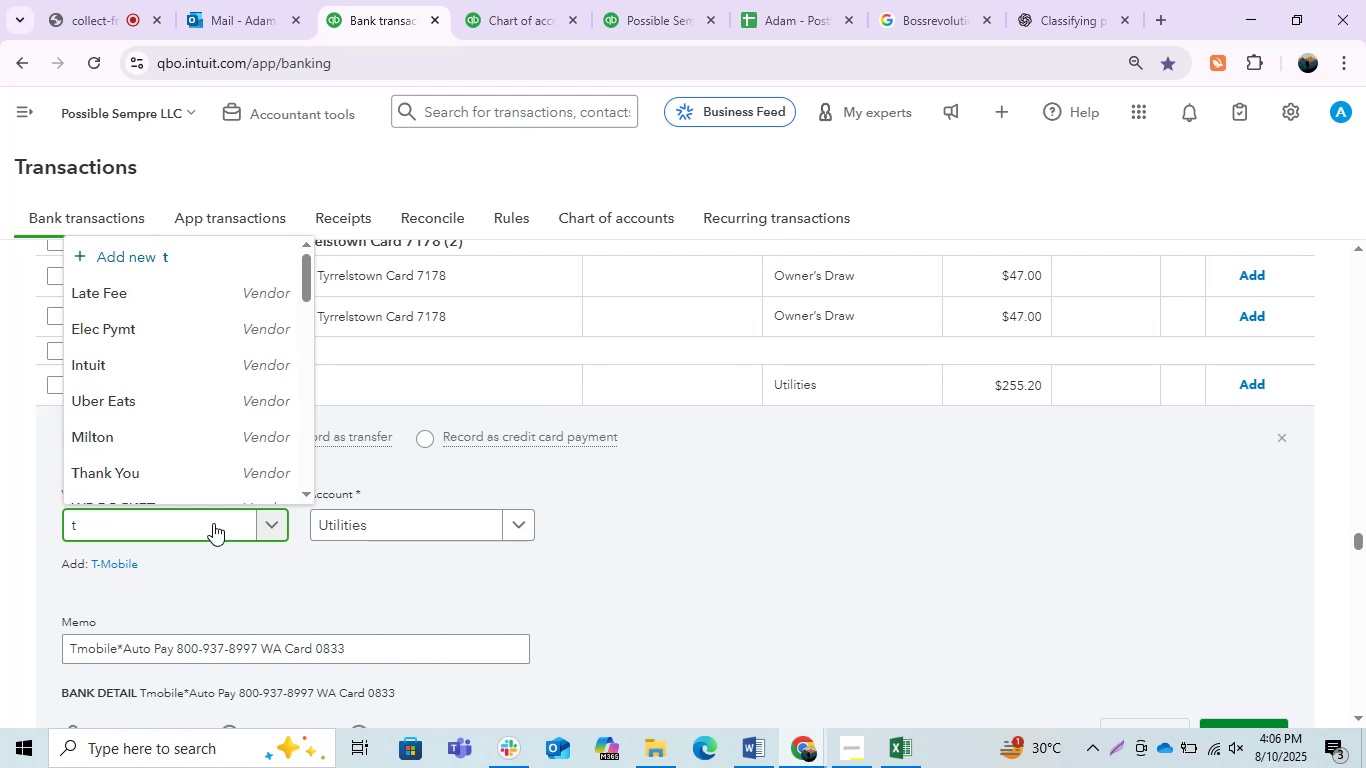 
scroll: coordinate [206, 385], scroll_direction: down, amount: 1.0
 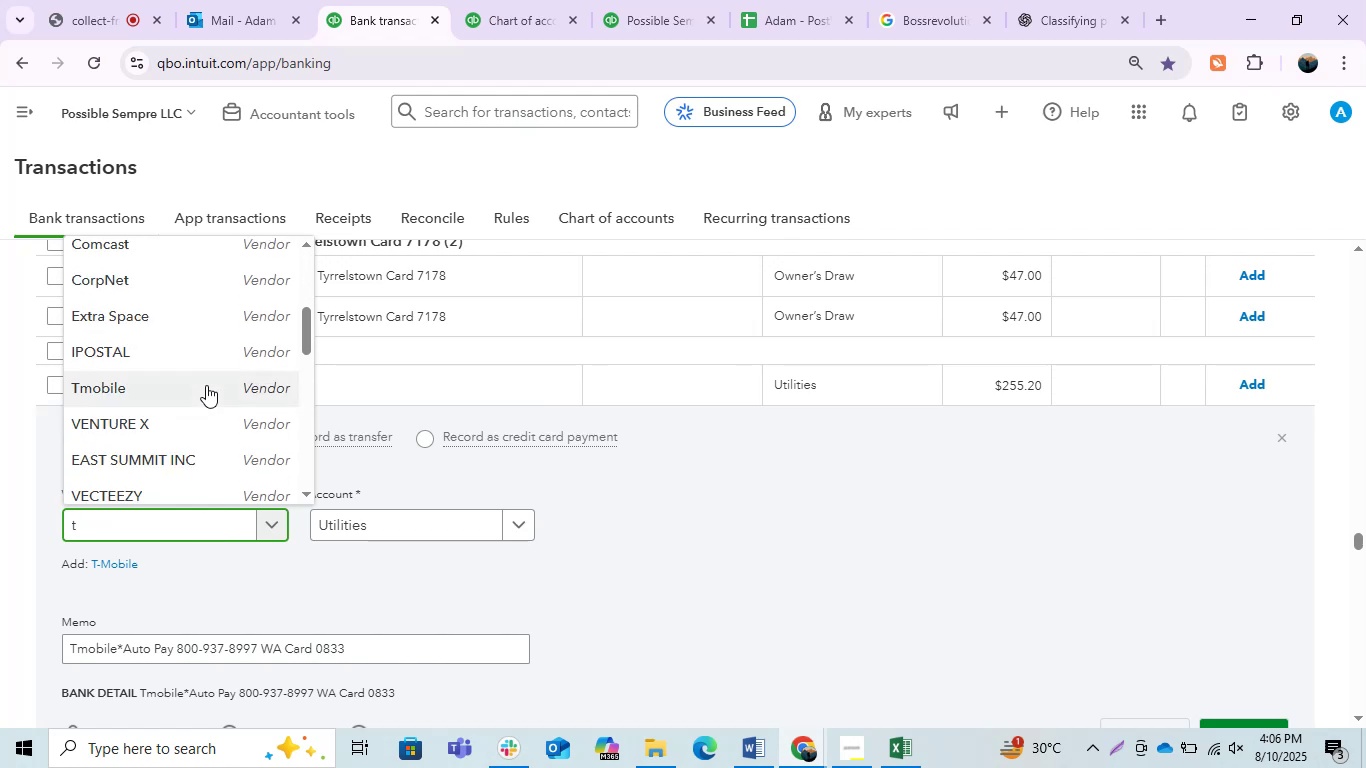 
left_click([206, 385])
 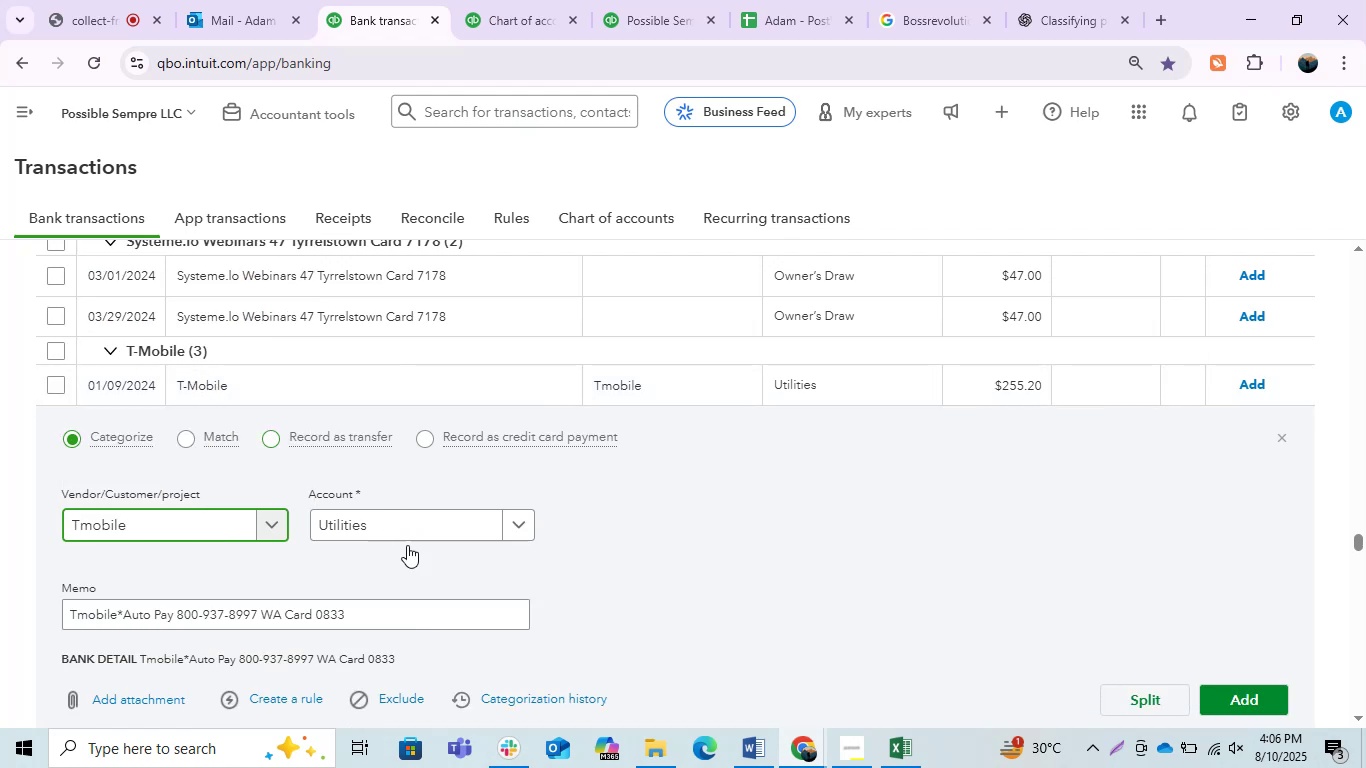 
left_click([1264, 689])
 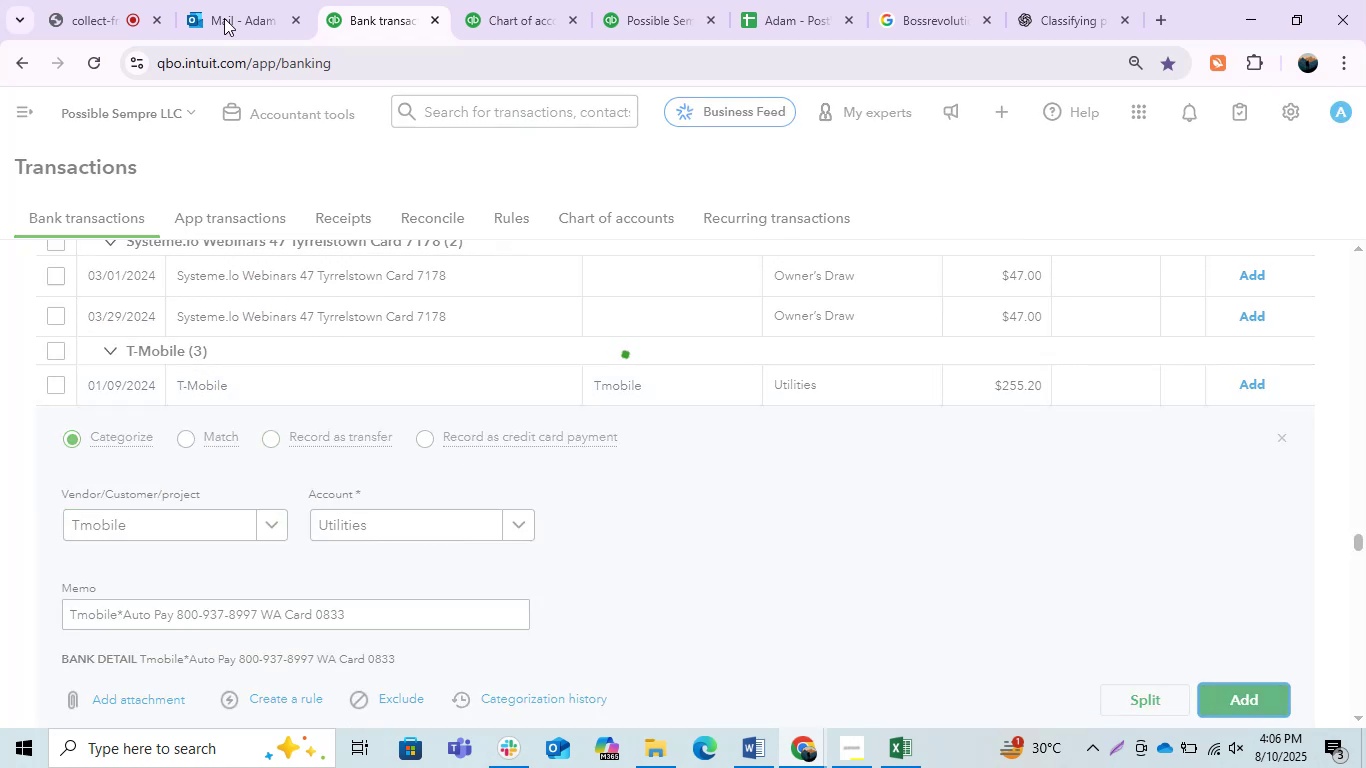 
left_click([110, 0])
 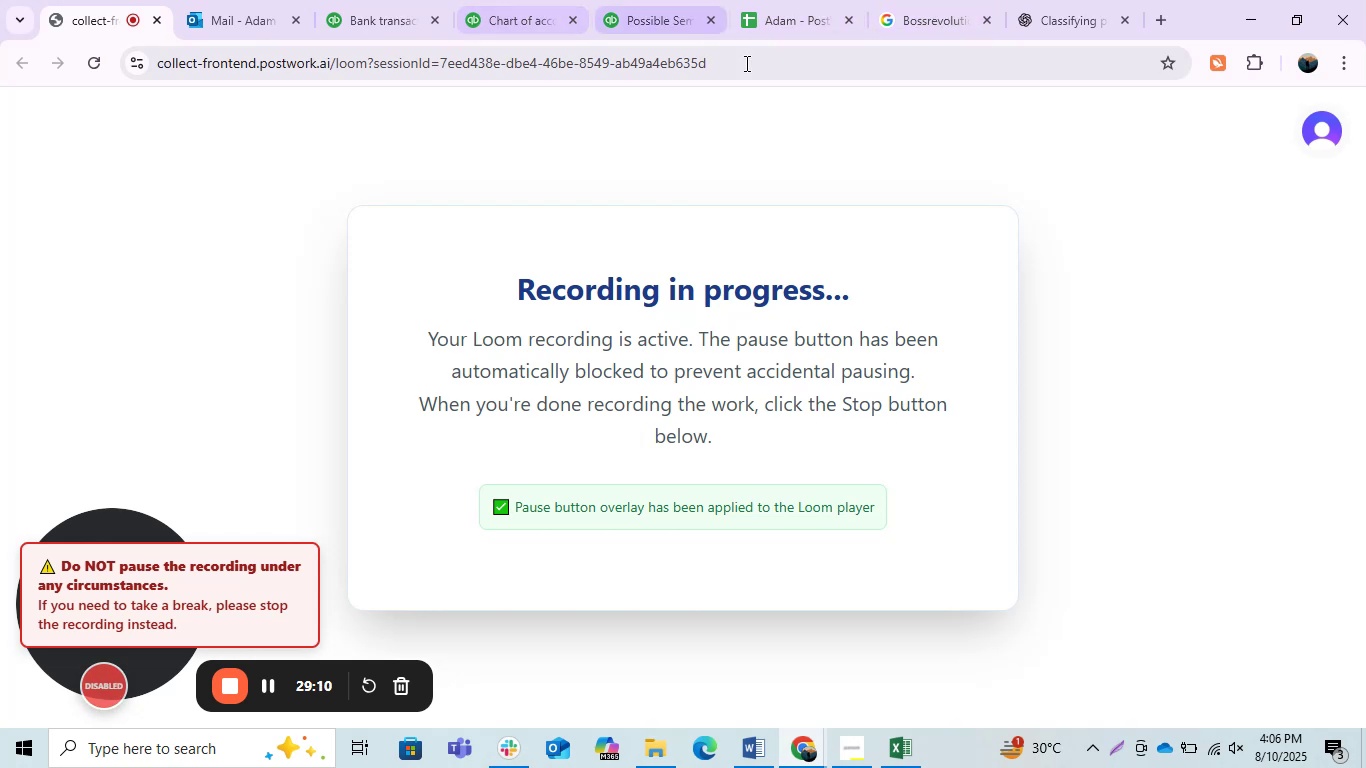 
left_click([420, 0])
 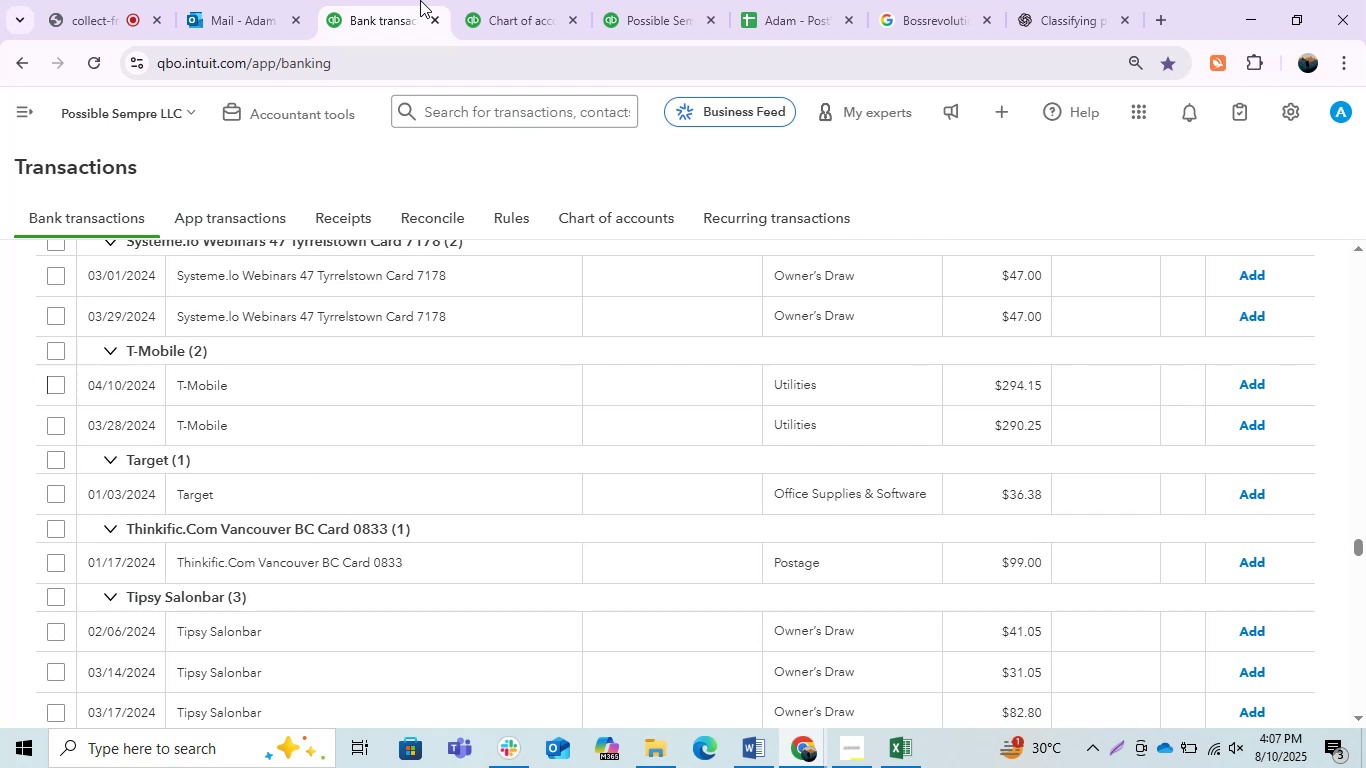 
wait(41.68)
 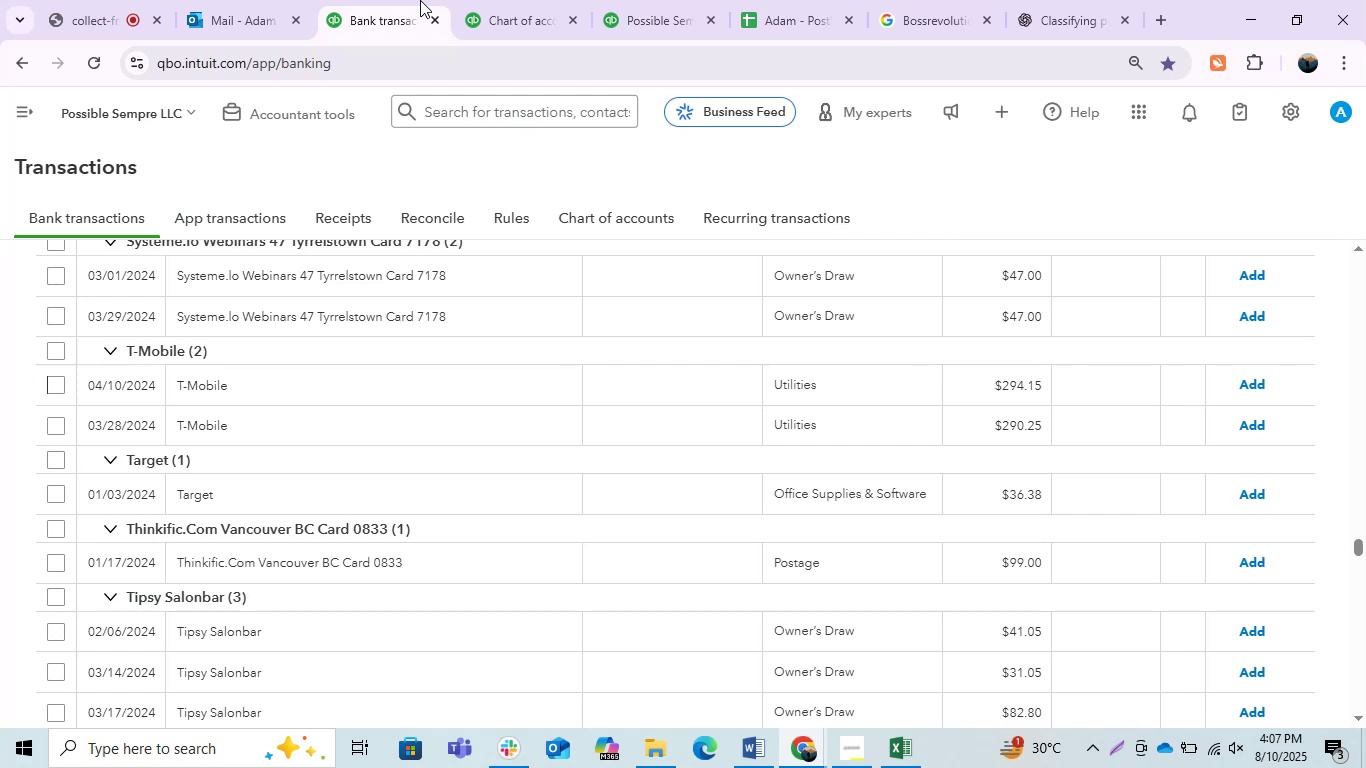 
left_click([396, 374])
 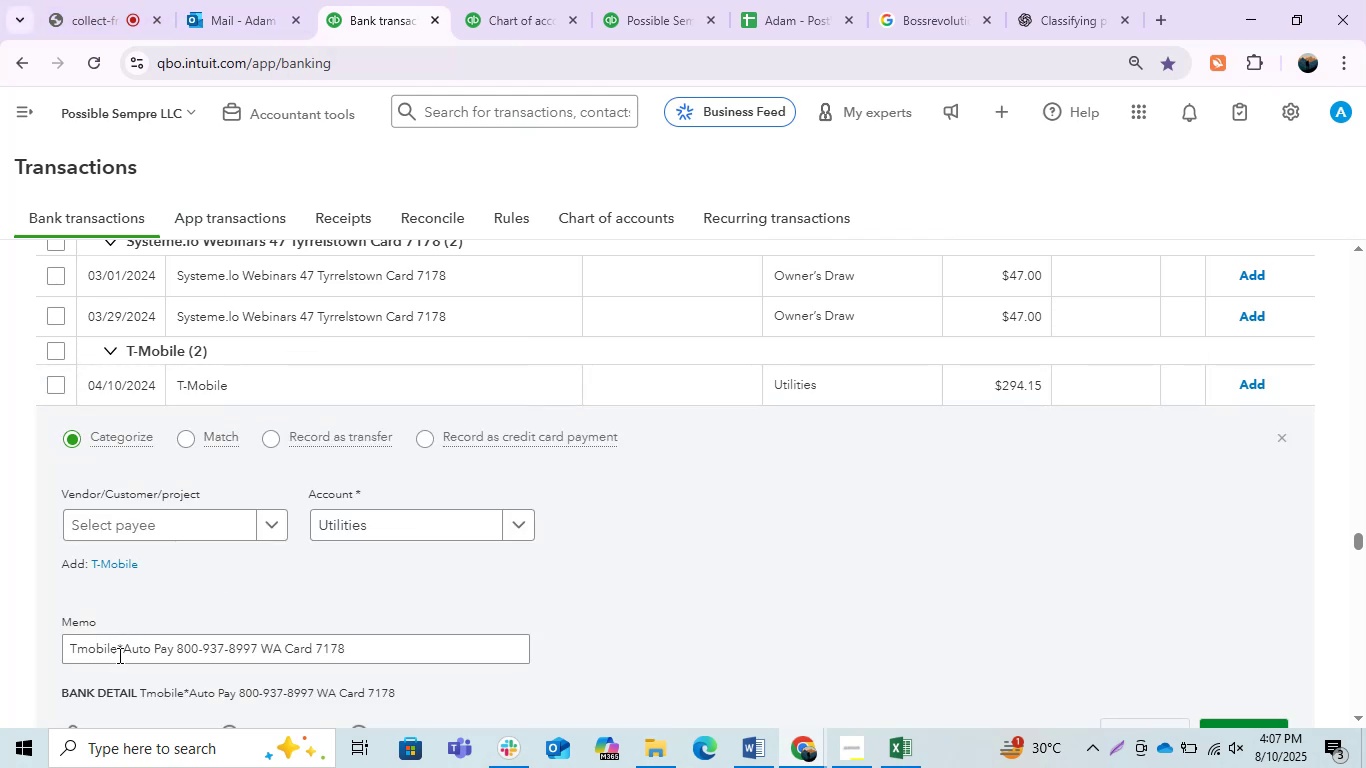 
left_click_drag(start_coordinate=[115, 647], to_coordinate=[60, 651])
 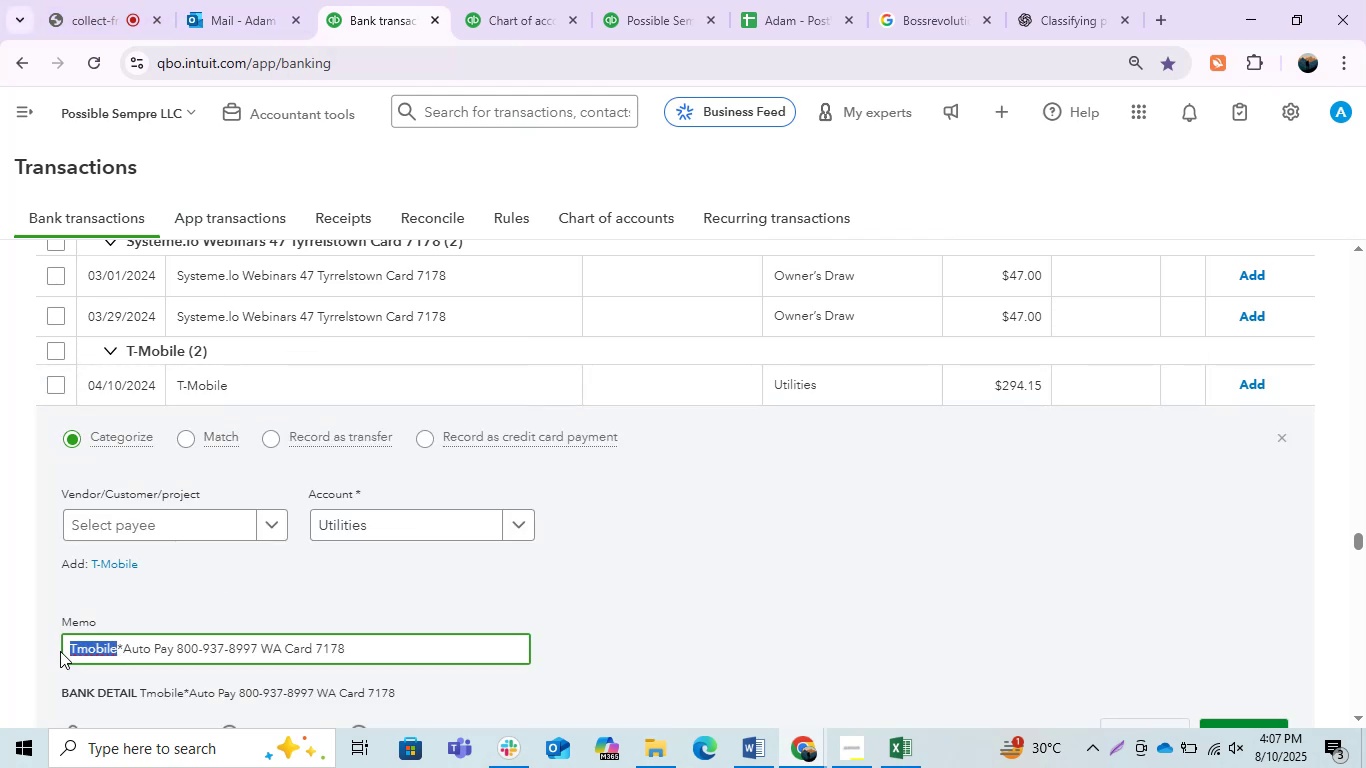 
key(Control+C)
 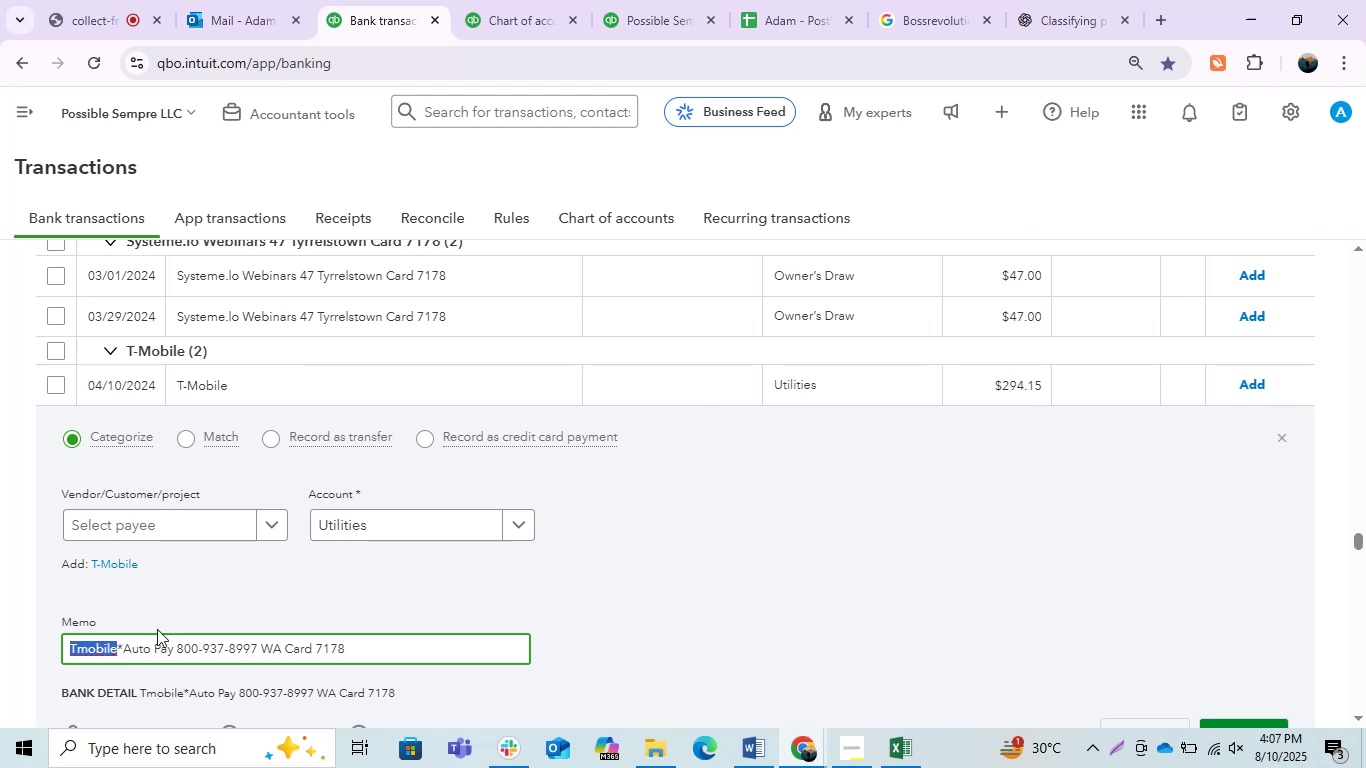 
key(Control+C)
 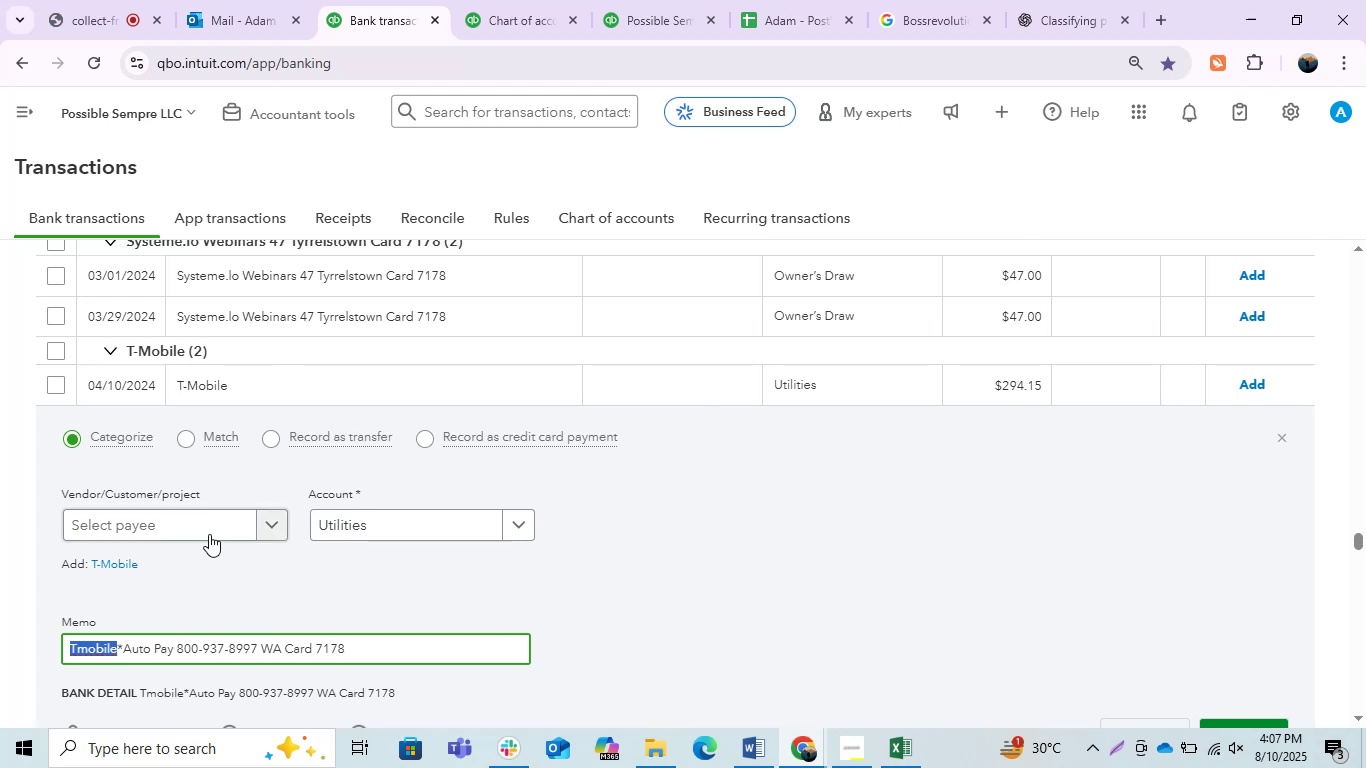 
left_click([196, 514])
 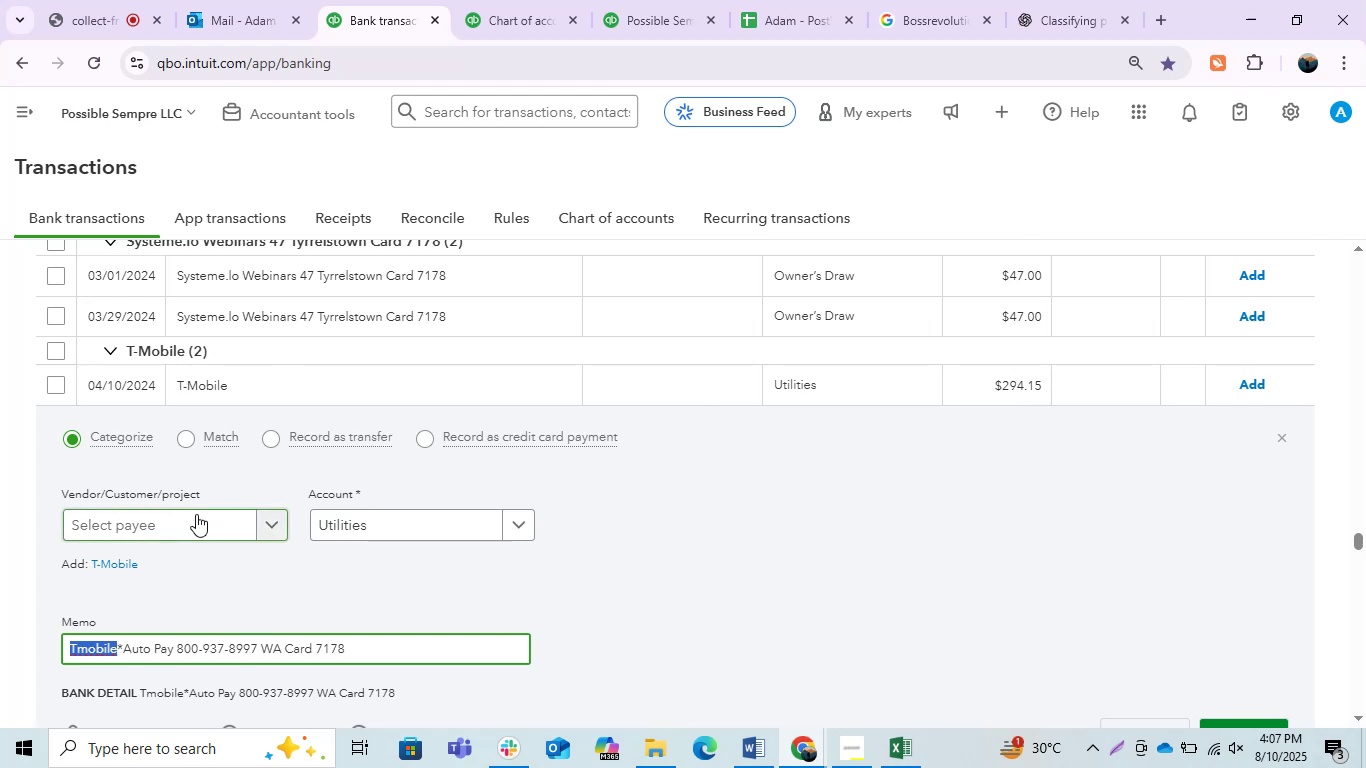 
hold_key(key=ControlLeft, duration=1.45)
 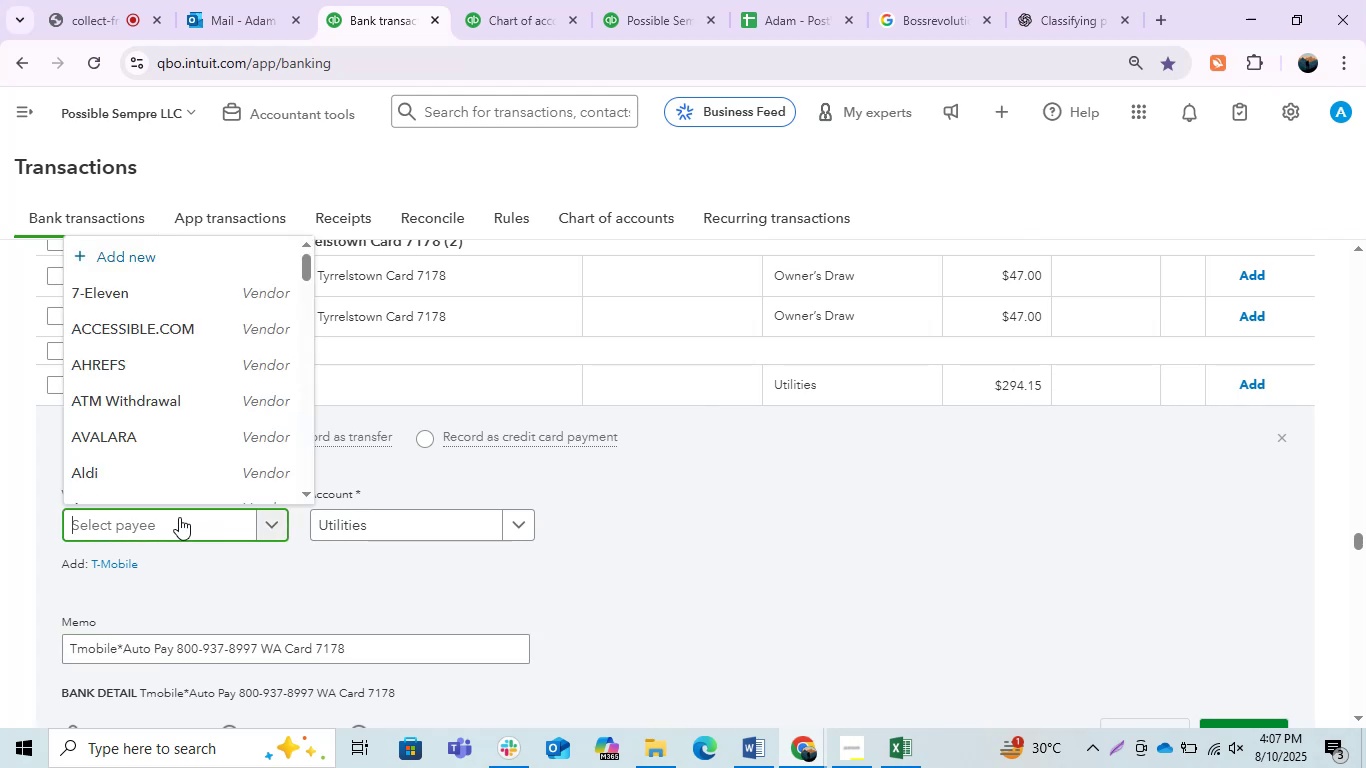 
key(Control+ControlLeft)
 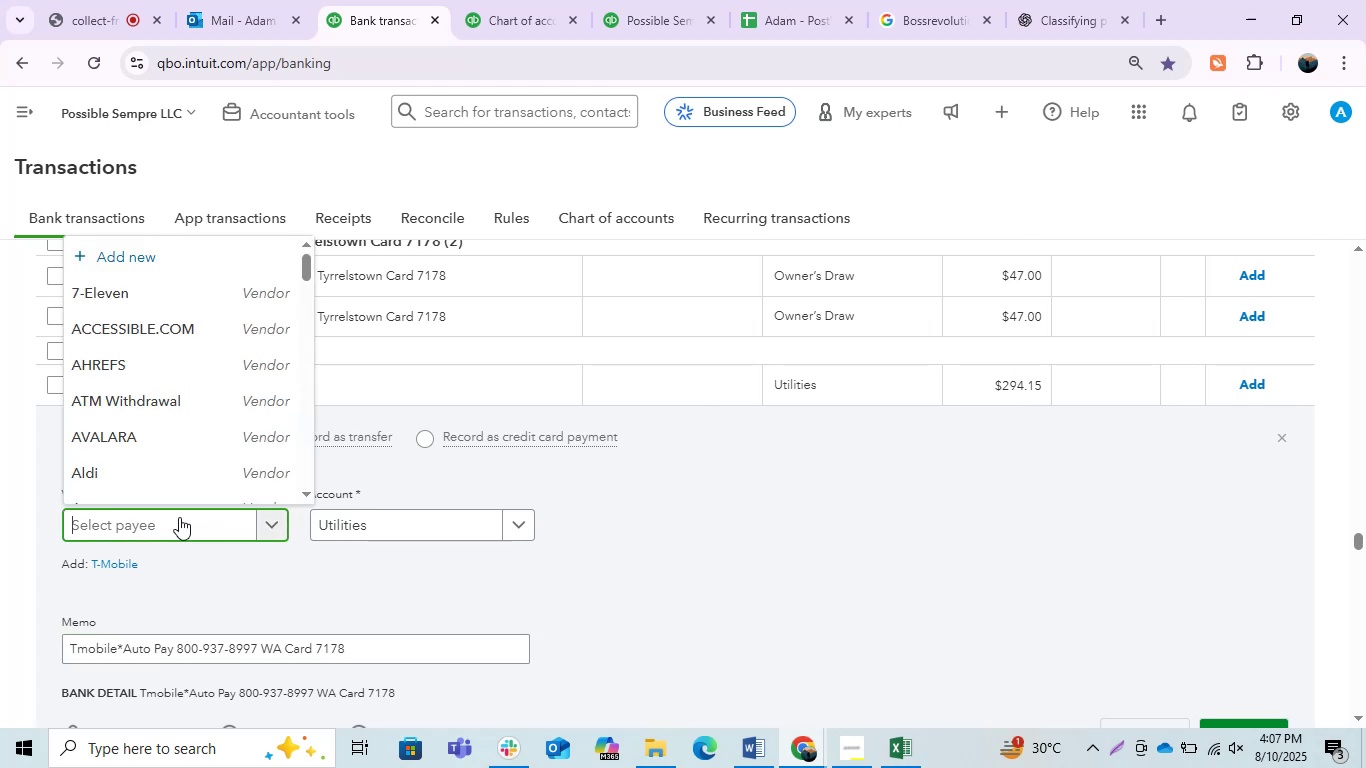 
key(Control+V)
 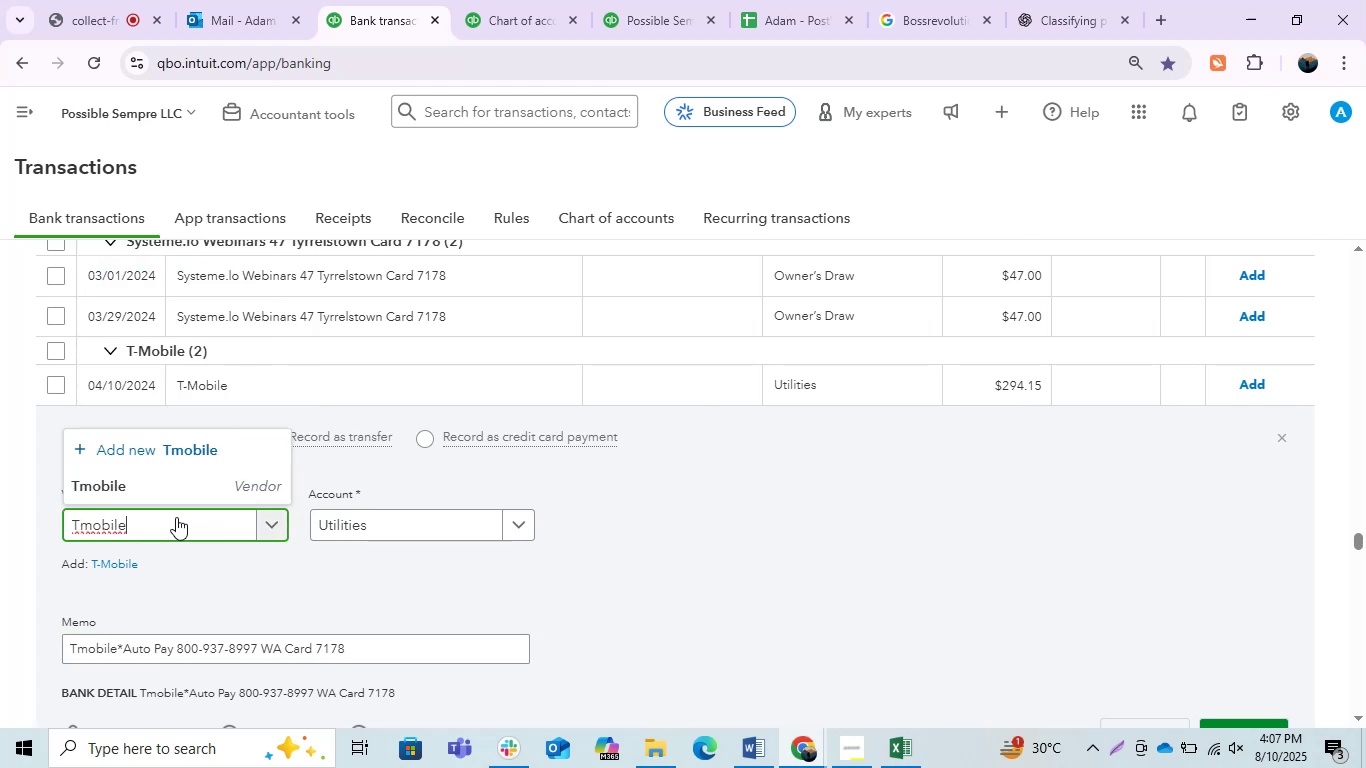 
left_click([182, 486])
 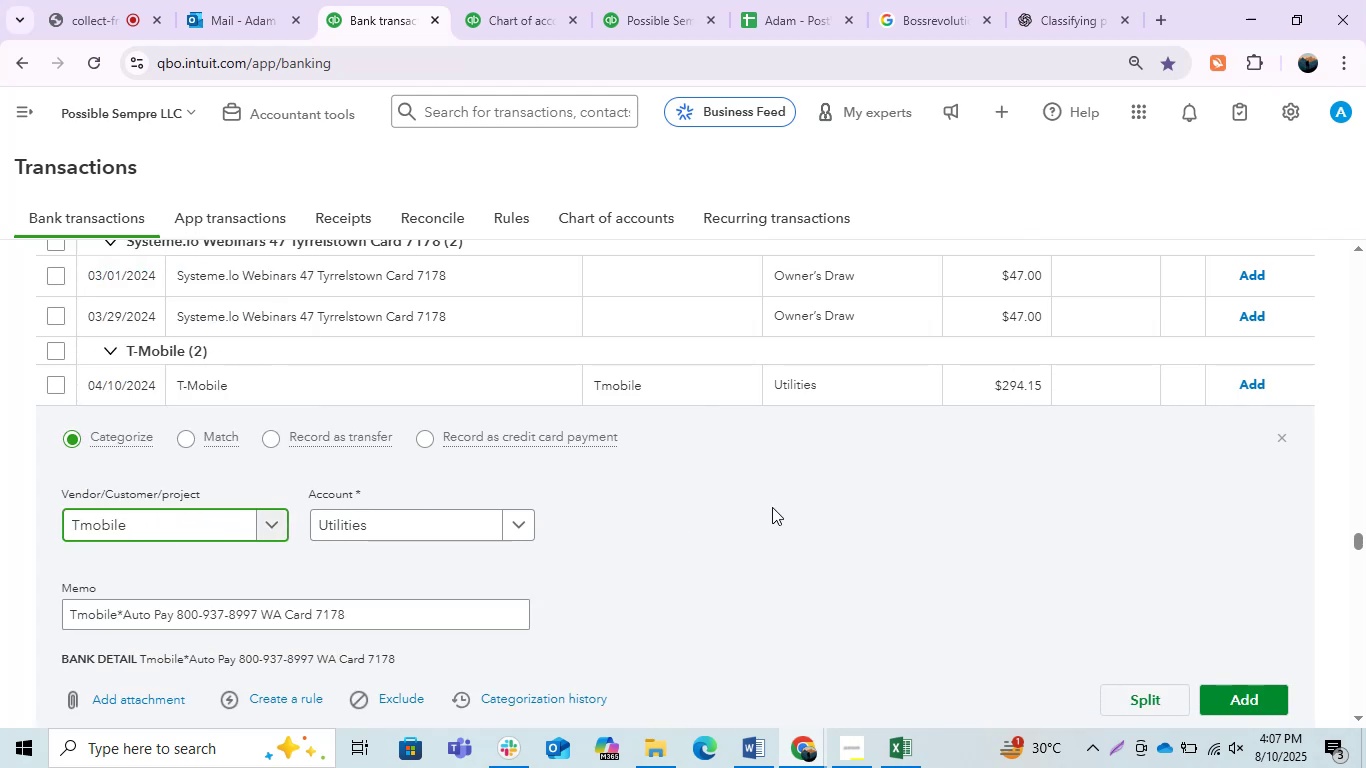 
left_click([1235, 695])
 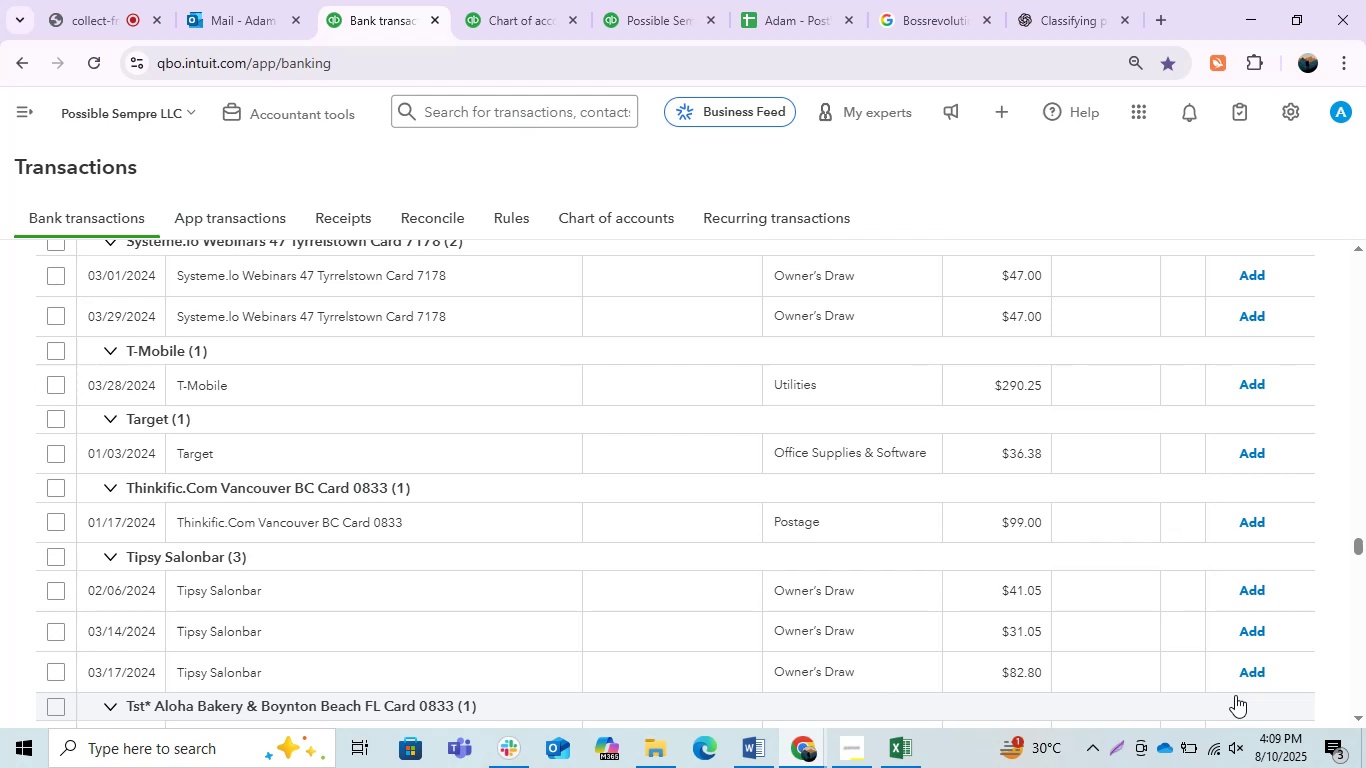 
wait(86.48)
 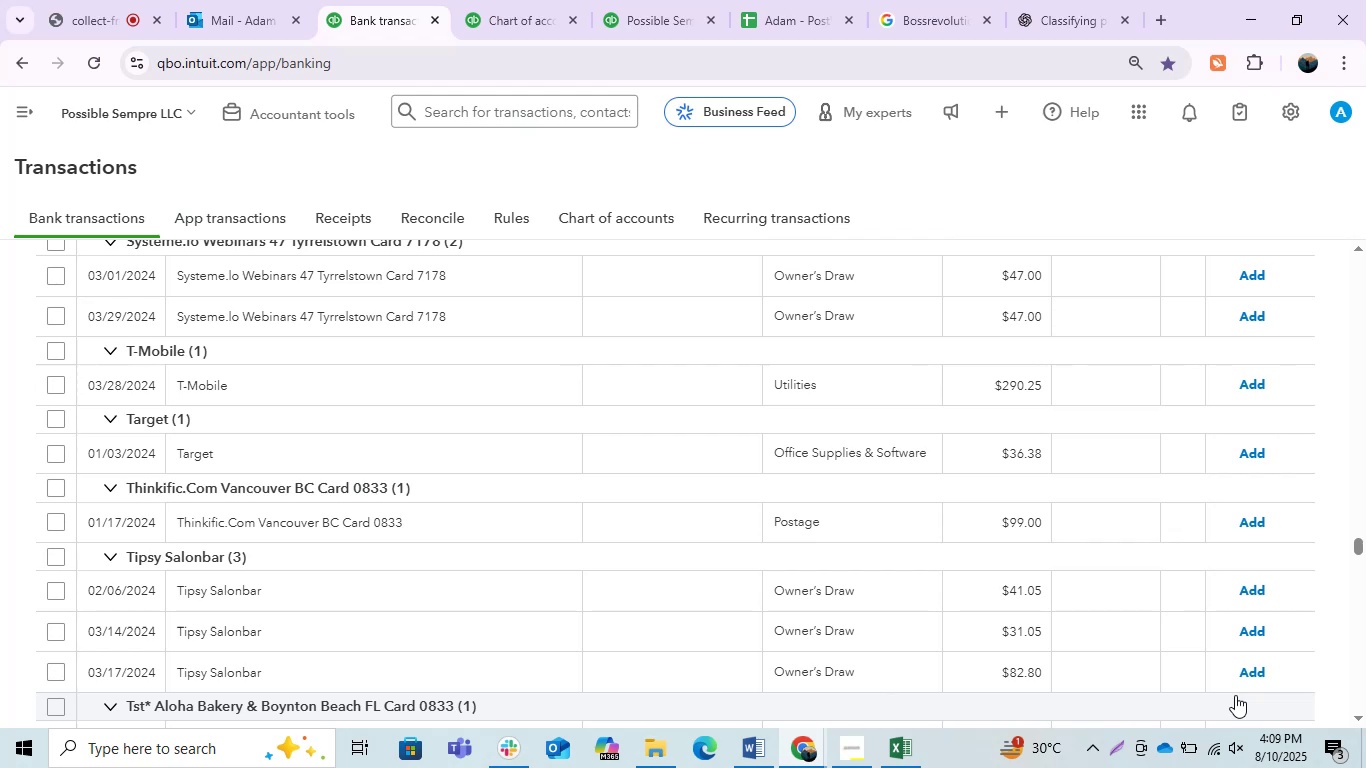 
left_click([595, 386])
 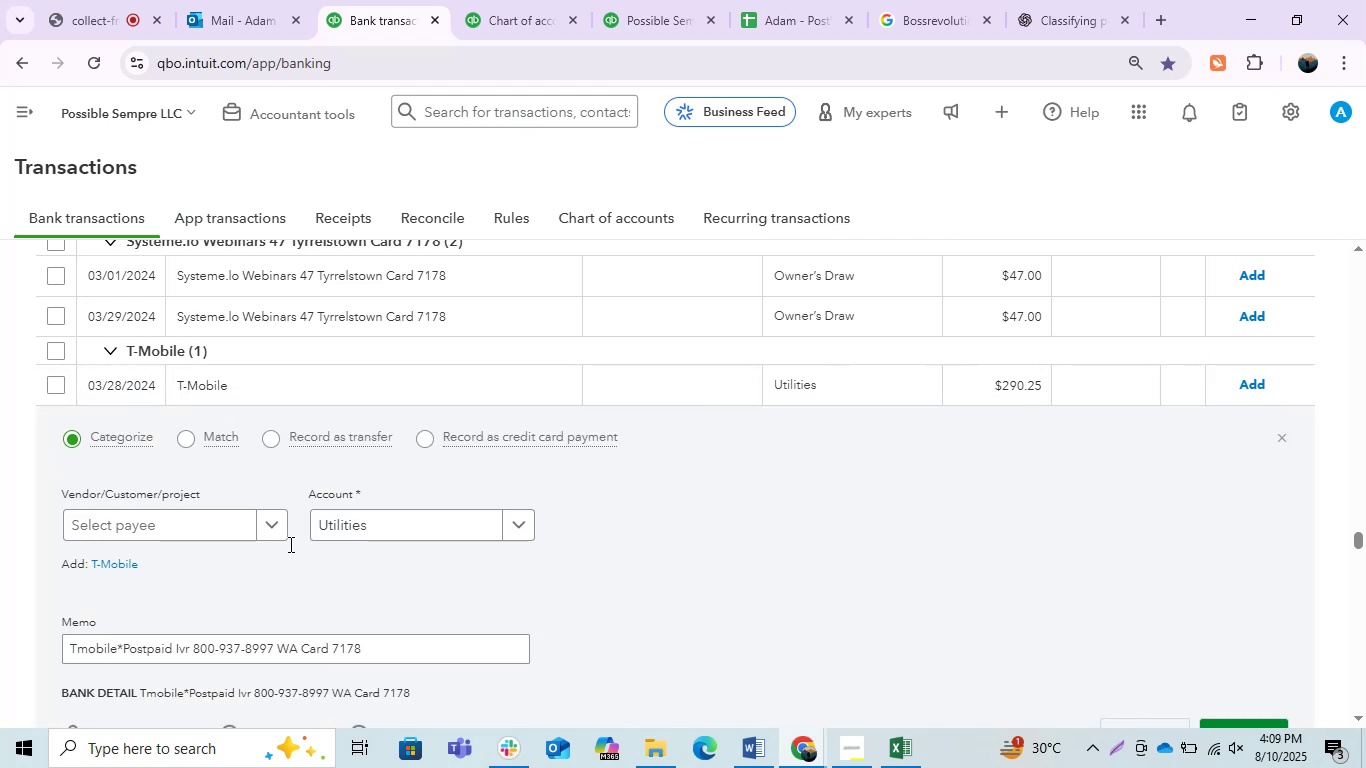 
left_click([222, 520])
 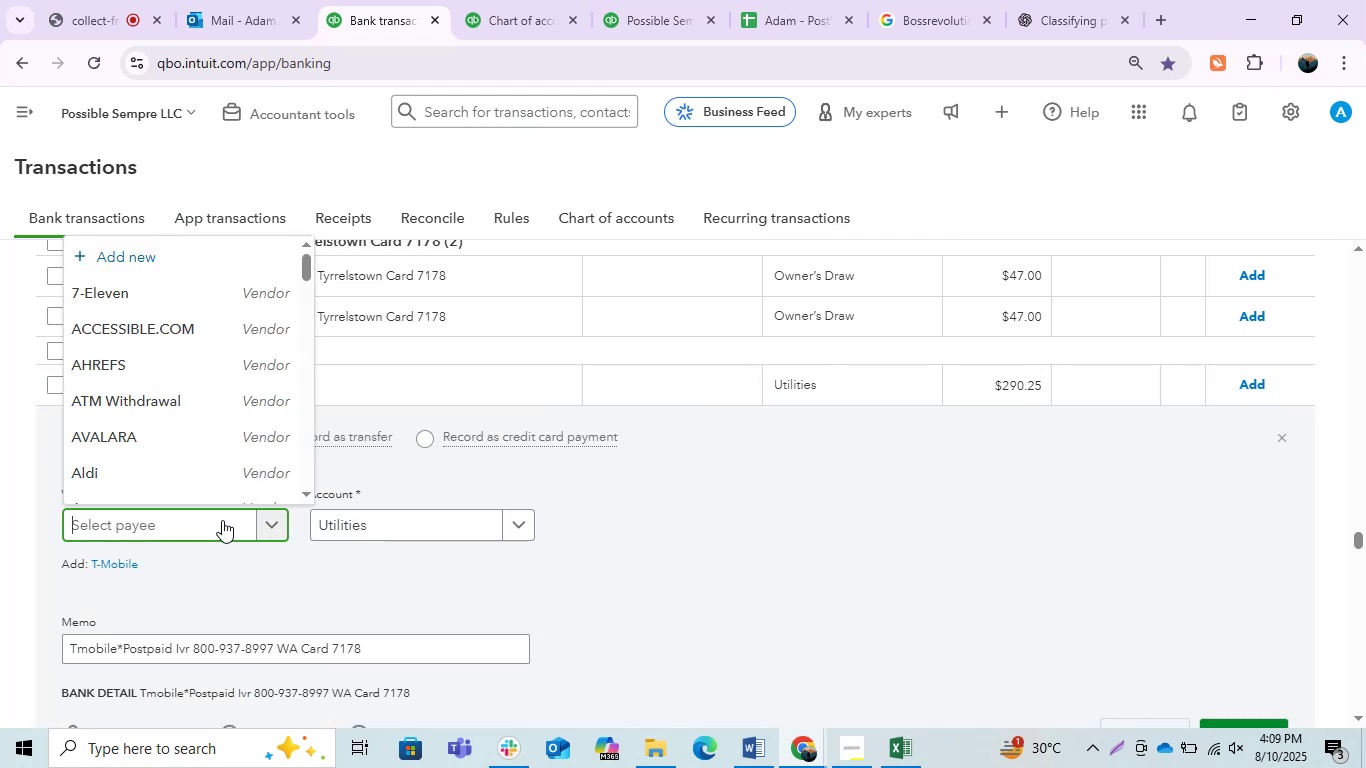 
scroll: coordinate [202, 392], scroll_direction: down, amount: 7.0
 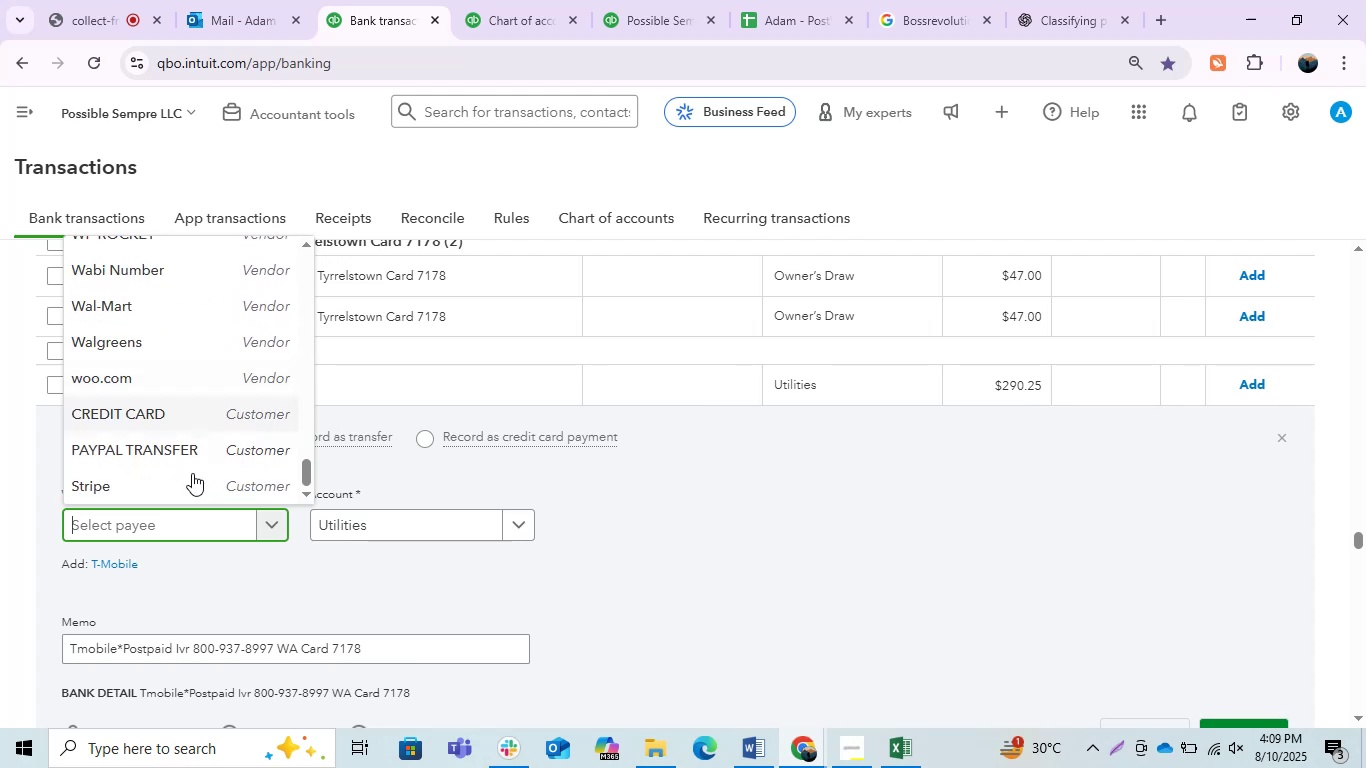 
scroll: coordinate [190, 475], scroll_direction: up, amount: 1.0
 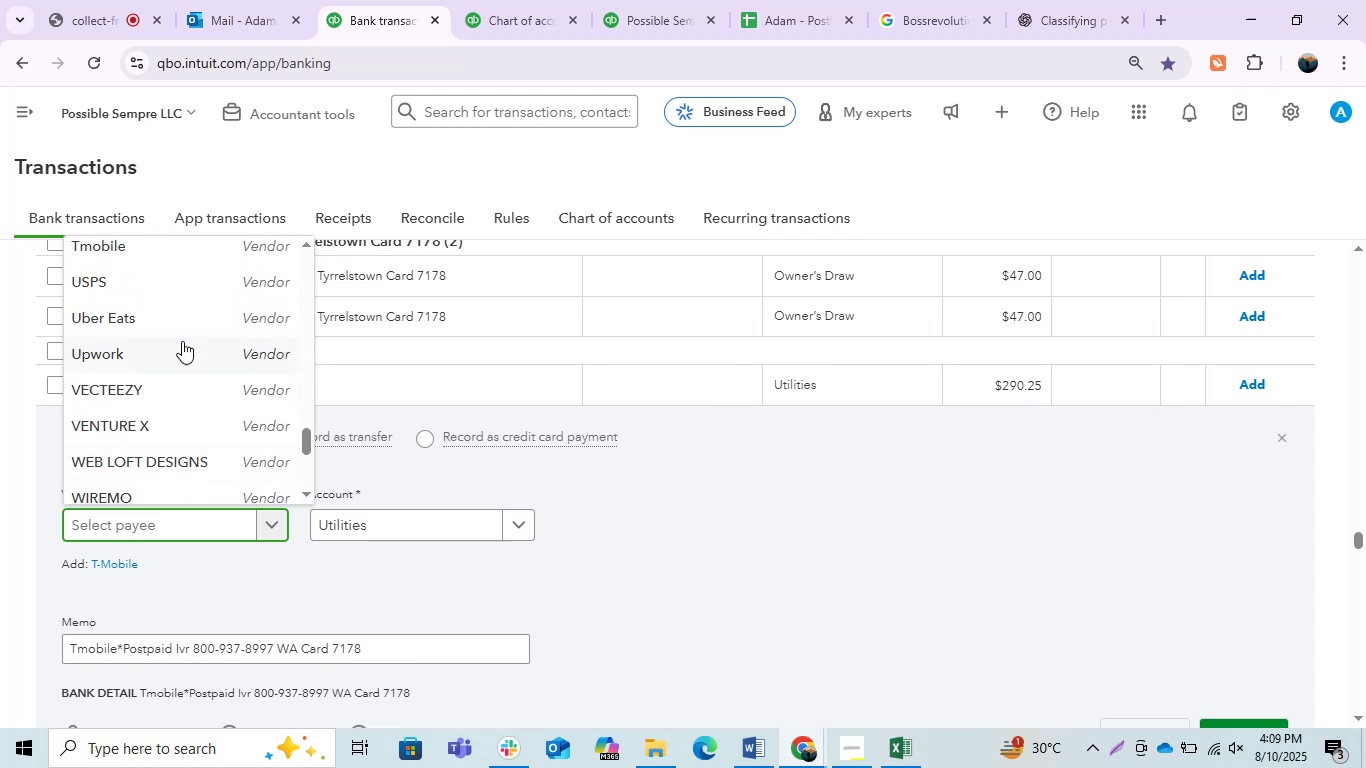 
left_click([219, 258])
 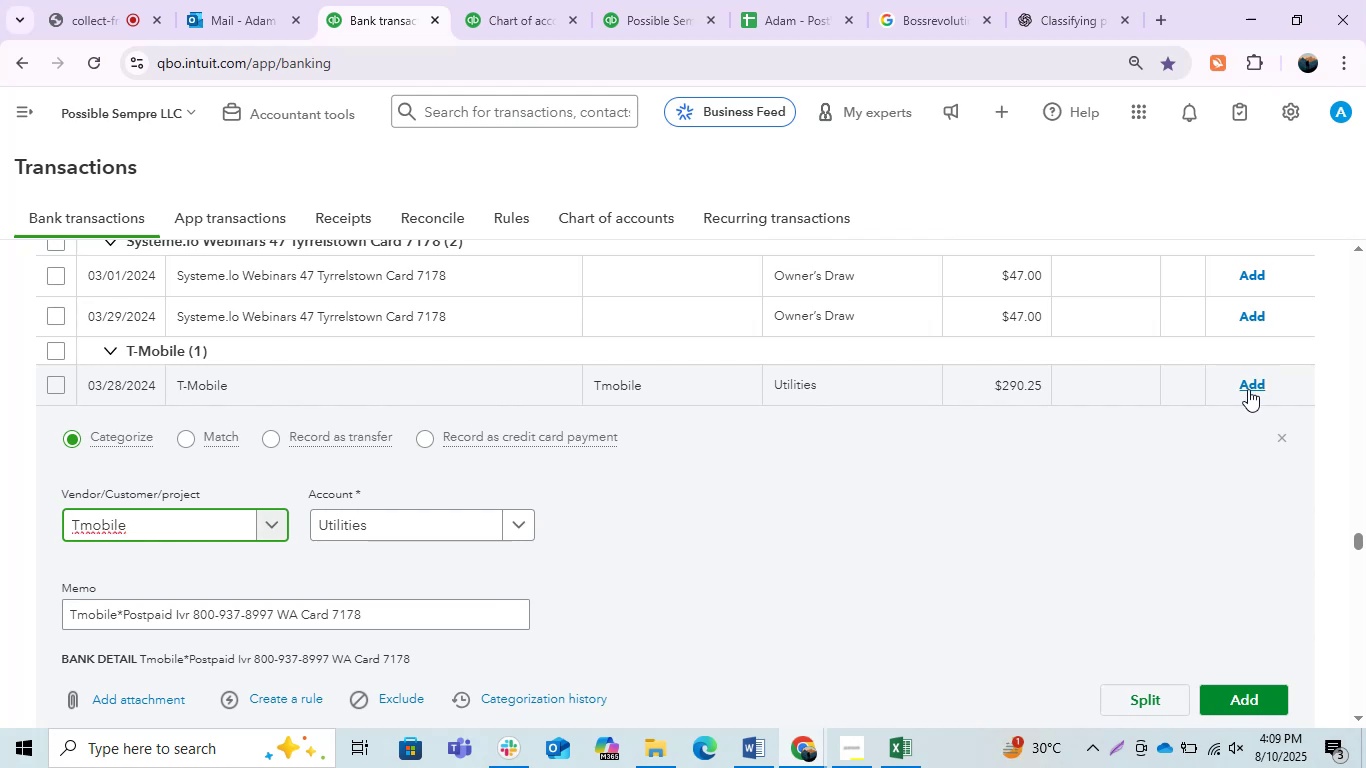 
left_click([1247, 385])
 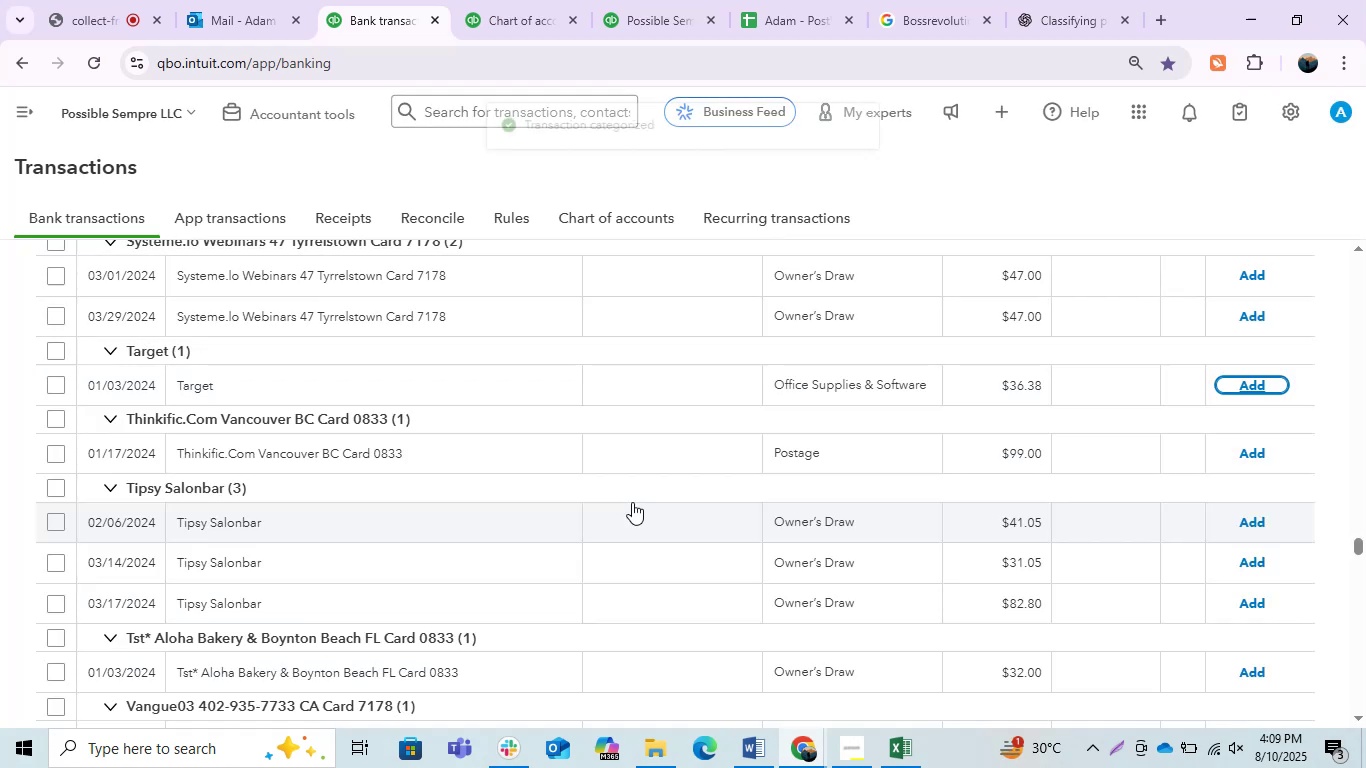 
wait(6.91)
 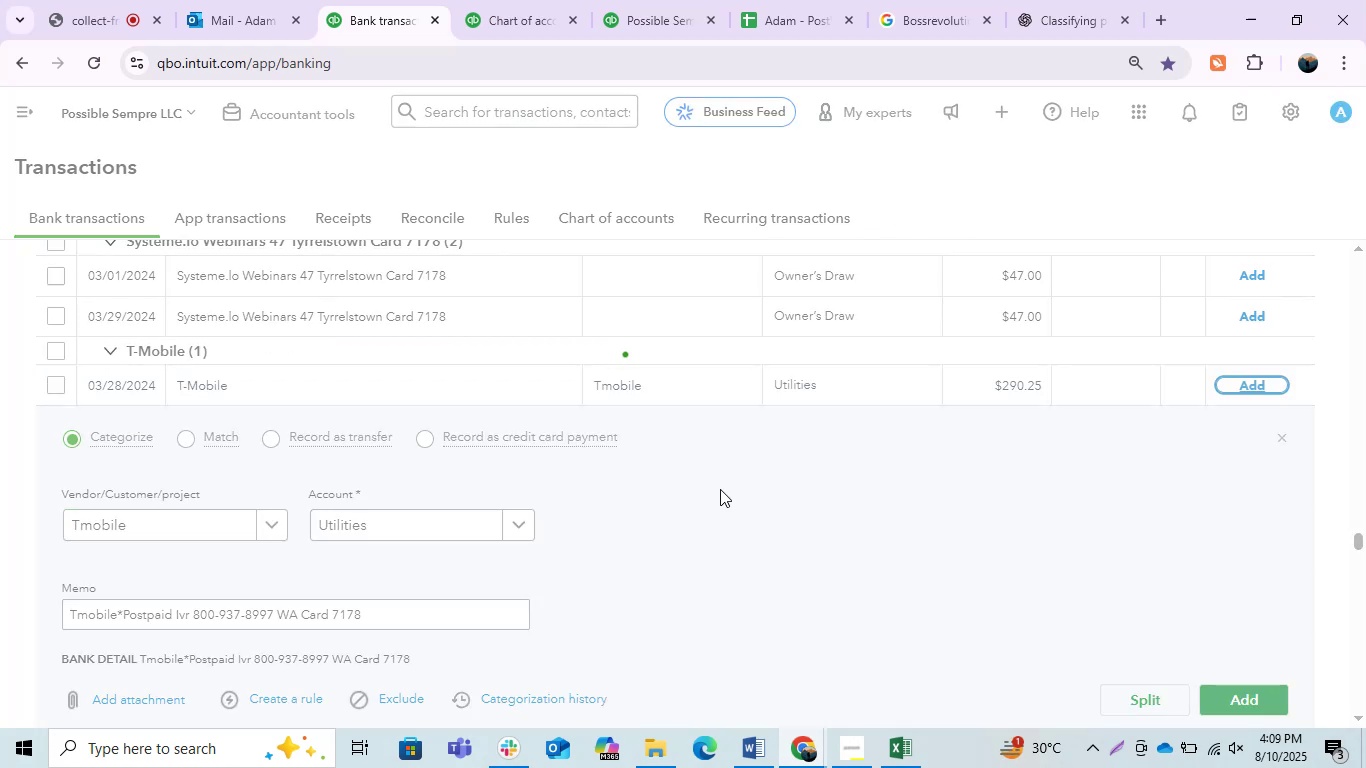 
left_click([366, 389])
 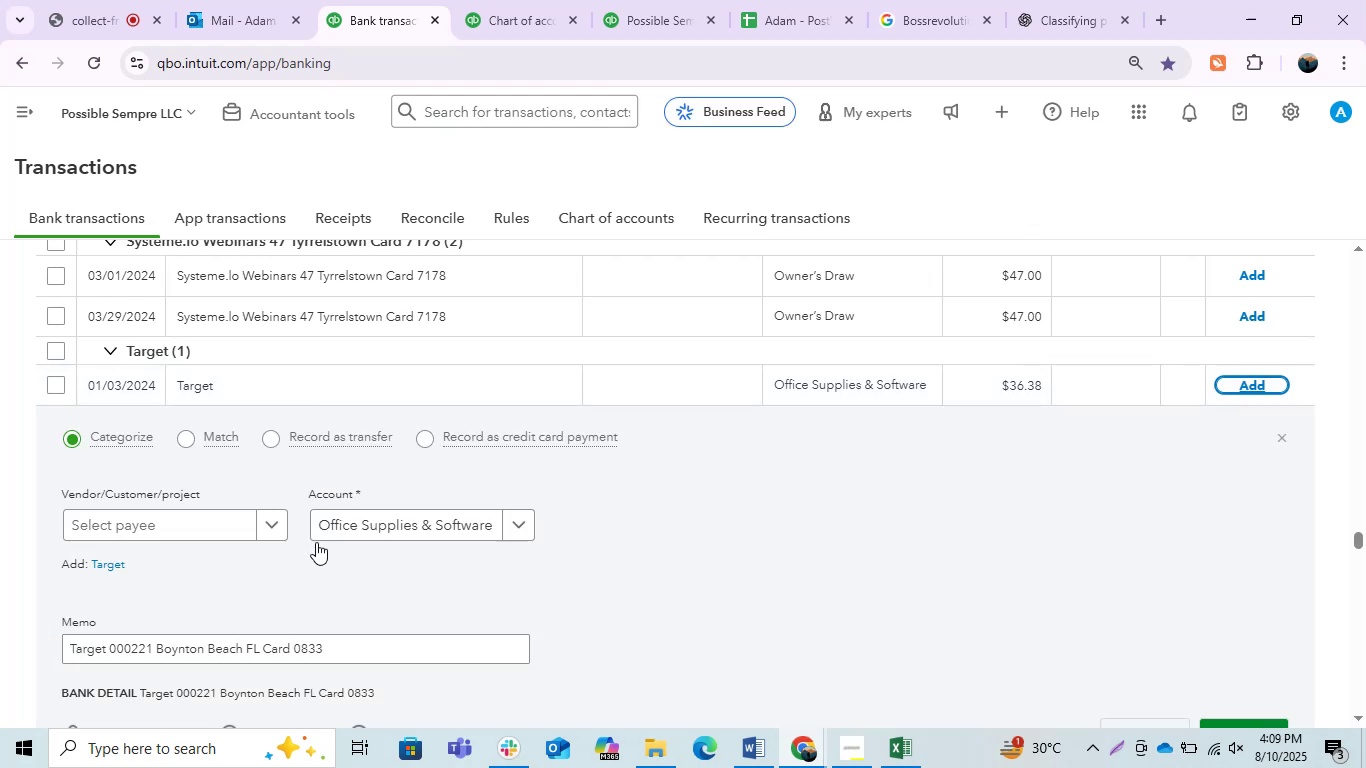 
left_click_drag(start_coordinate=[104, 648], to_coordinate=[28, 644])
 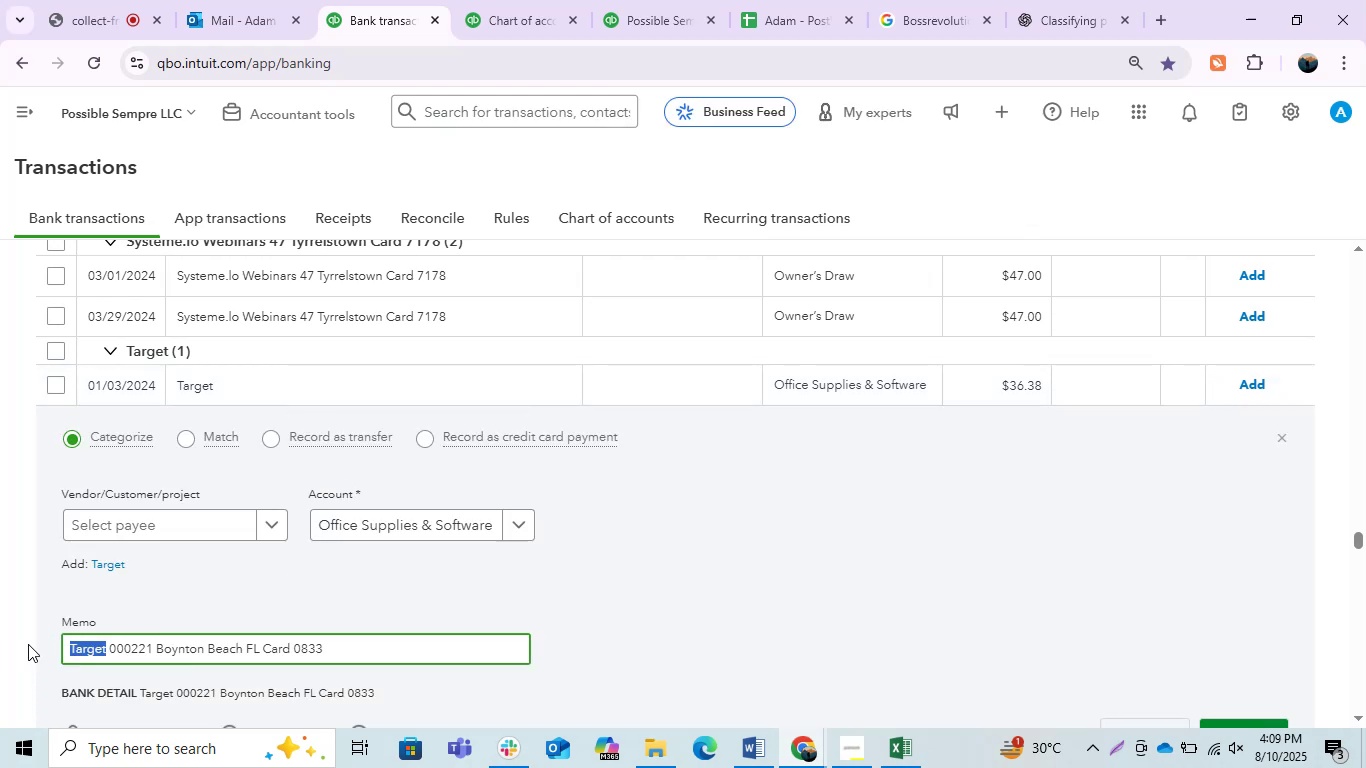 
key(Control+C)
 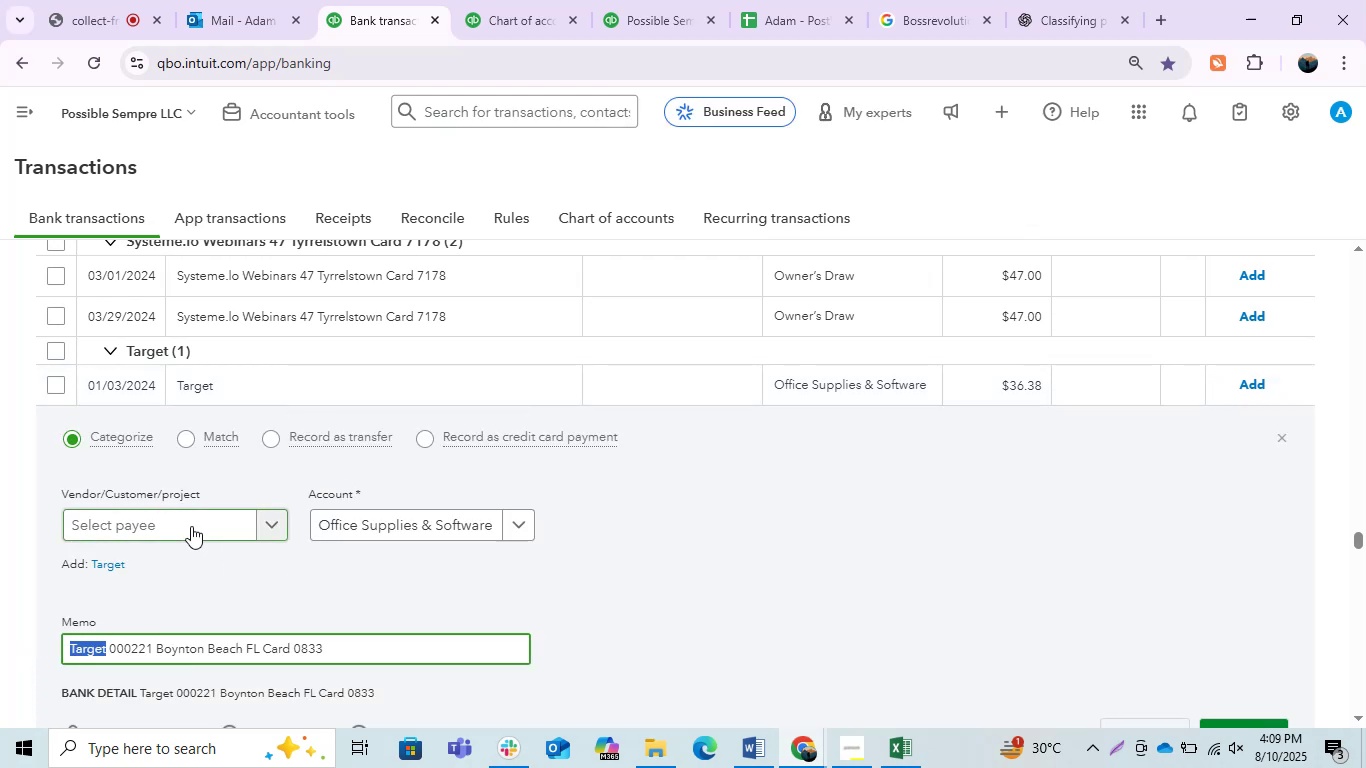 
left_click([191, 526])
 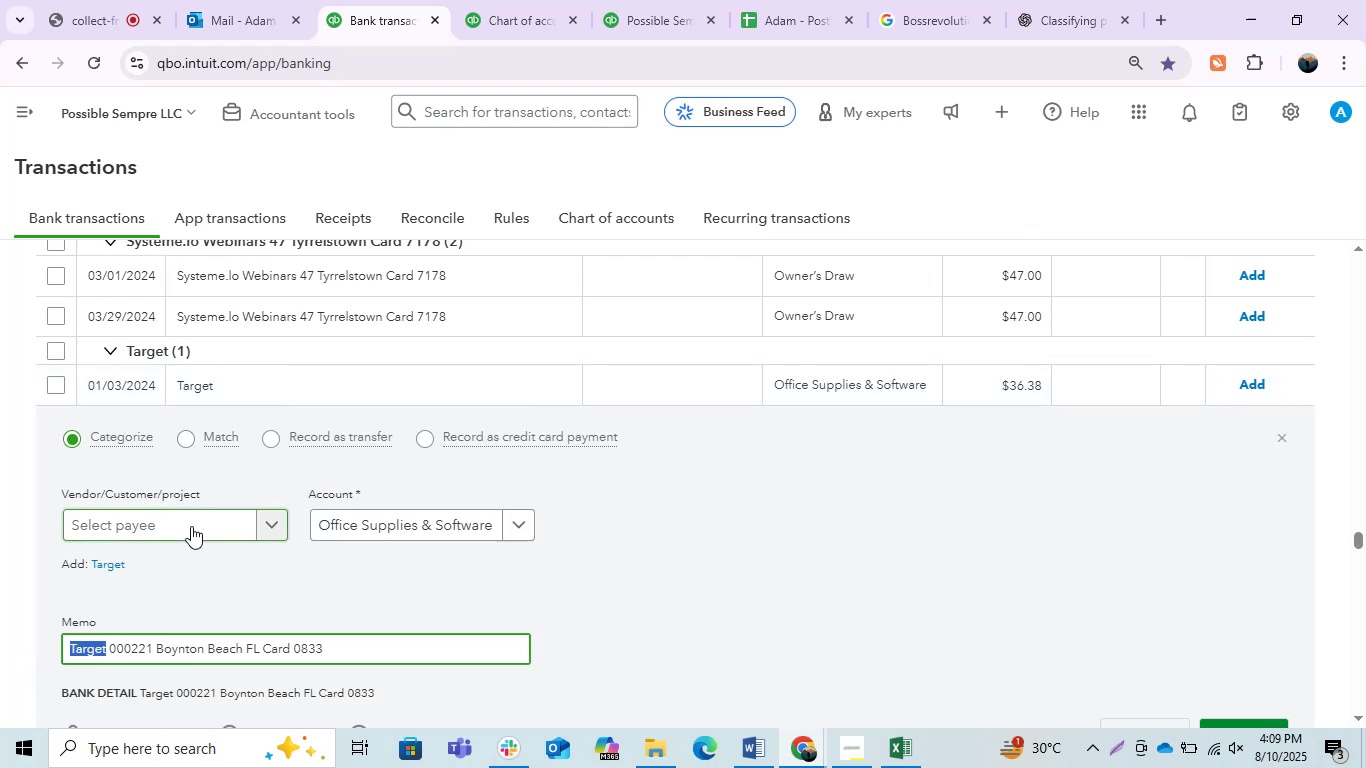 
key(Control+V)
 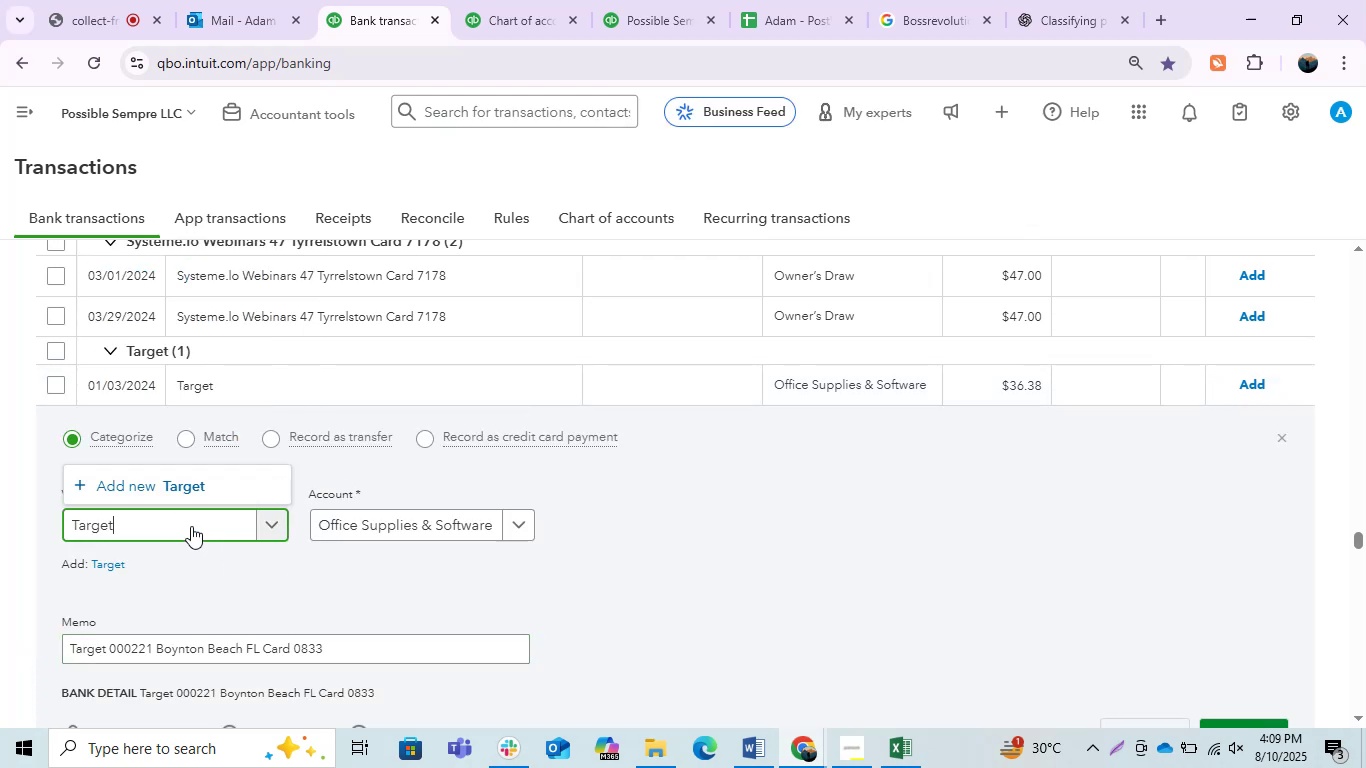 
left_click([196, 494])
 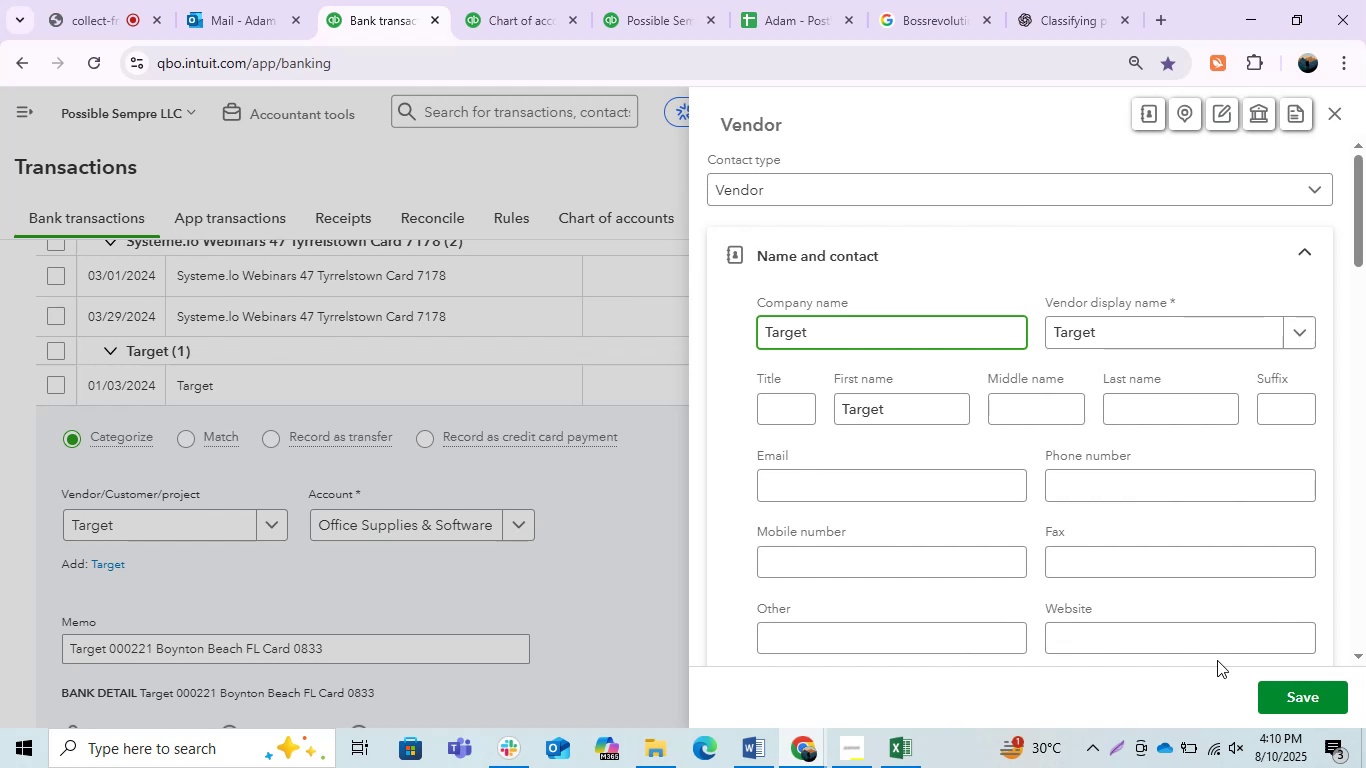 
wait(43.19)
 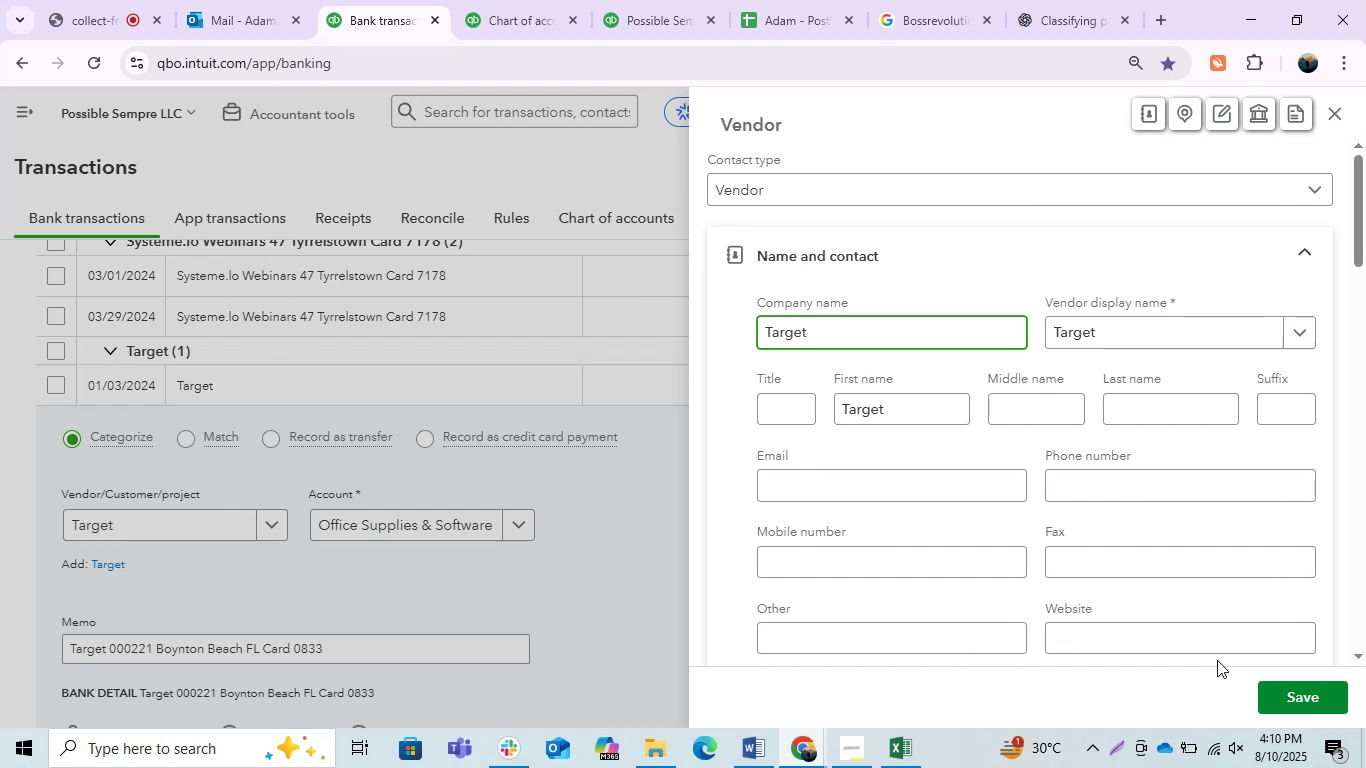 
left_click([1280, 697])
 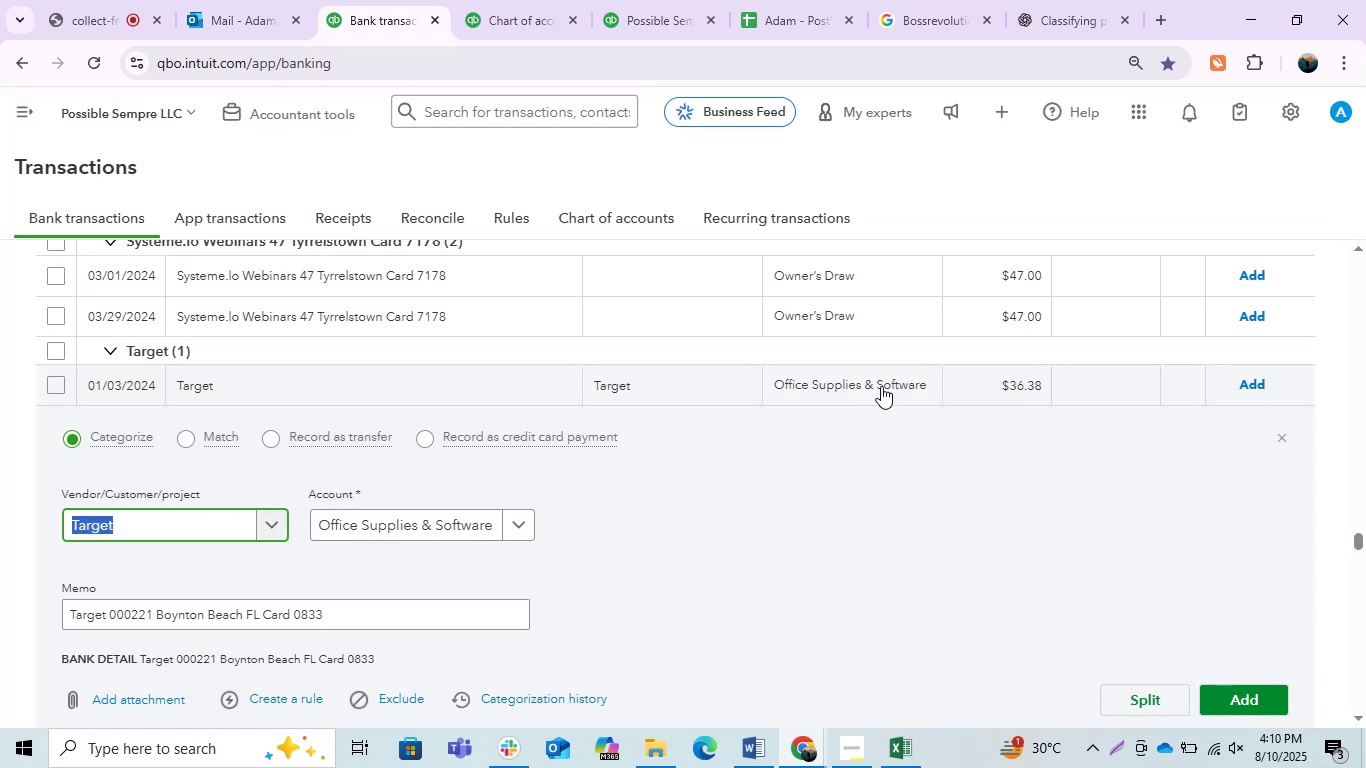 
left_click([1033, 546])
 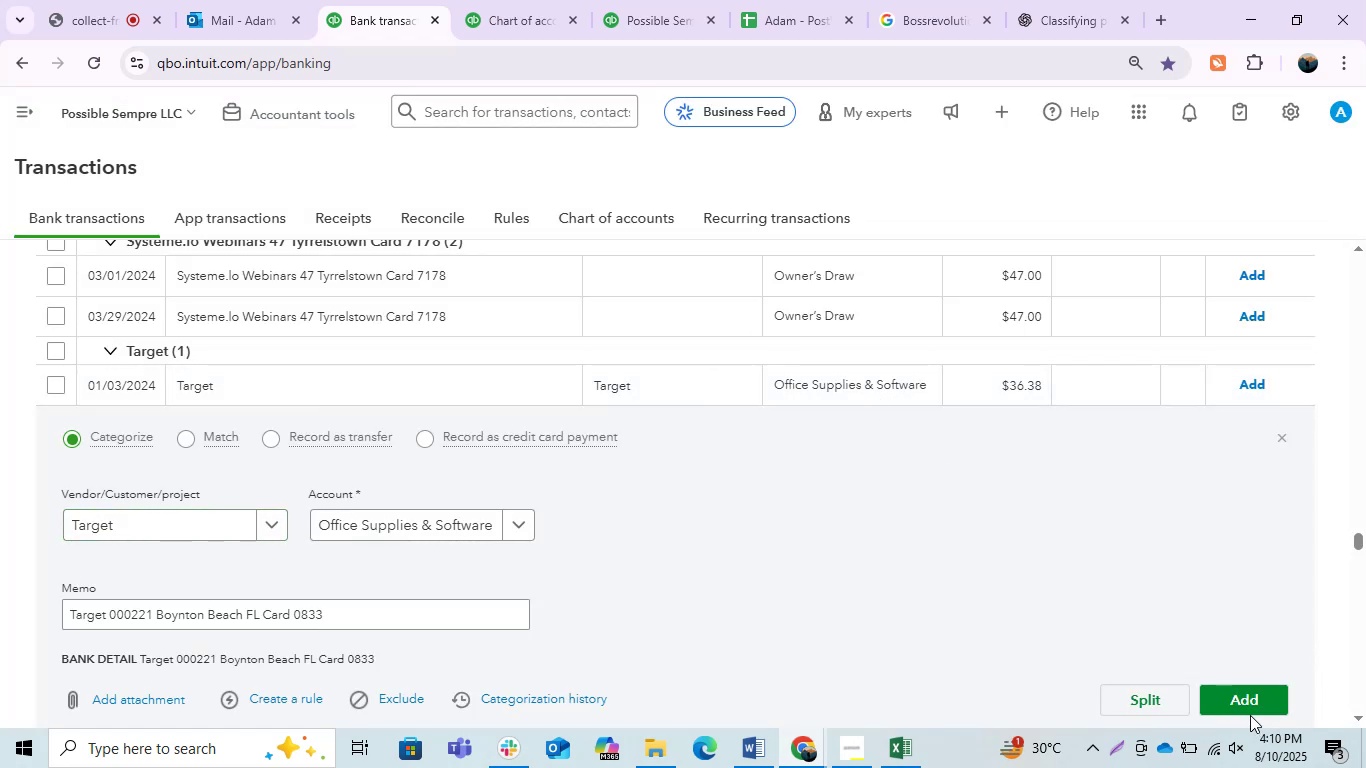 
left_click([1236, 701])
 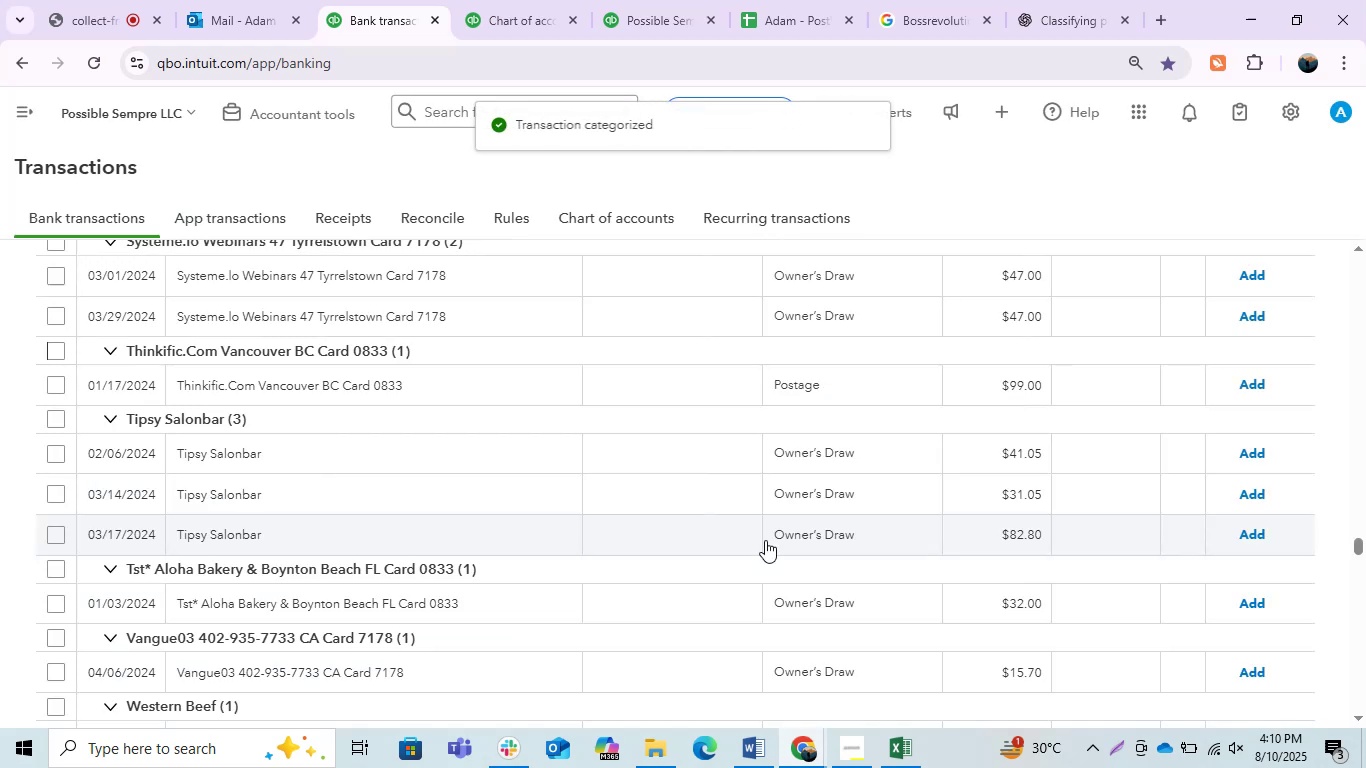 
wait(6.8)
 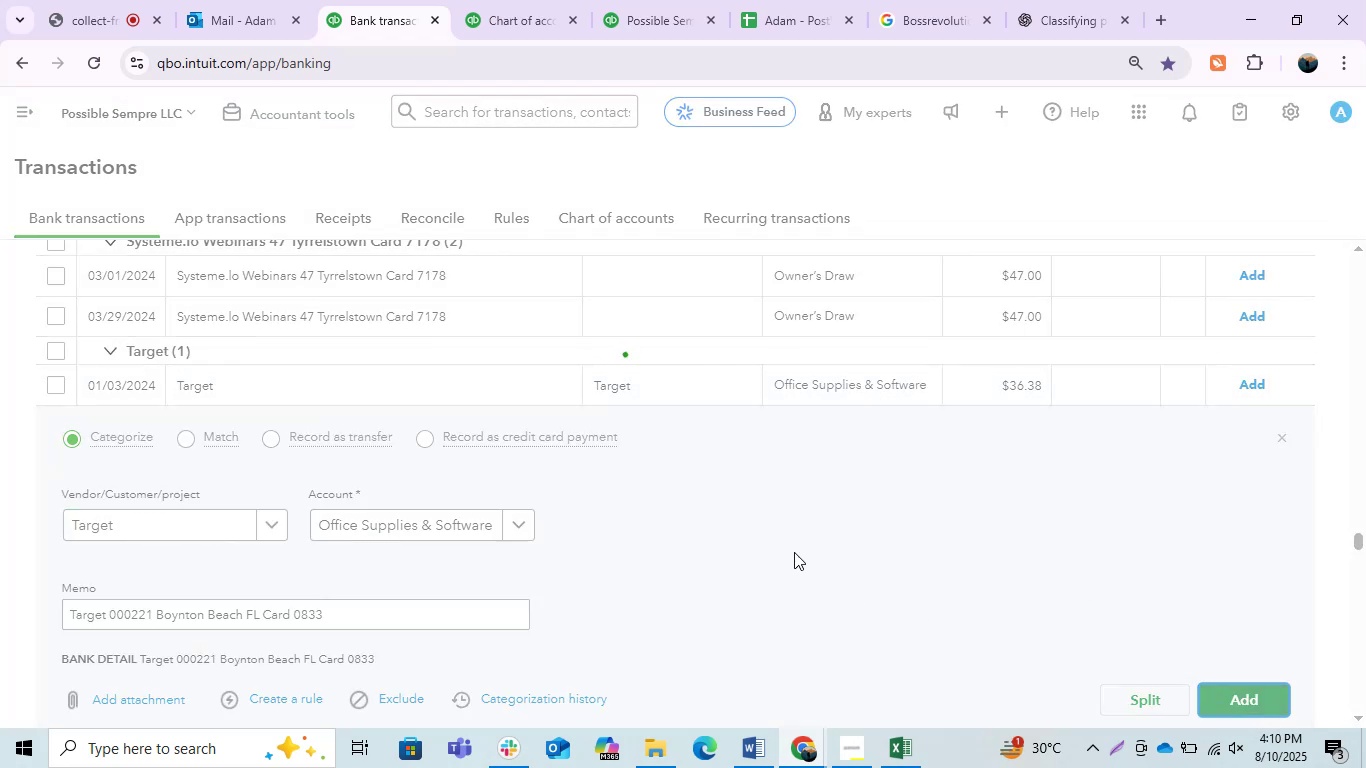 
scroll: coordinate [535, 483], scroll_direction: down, amount: 1.0
 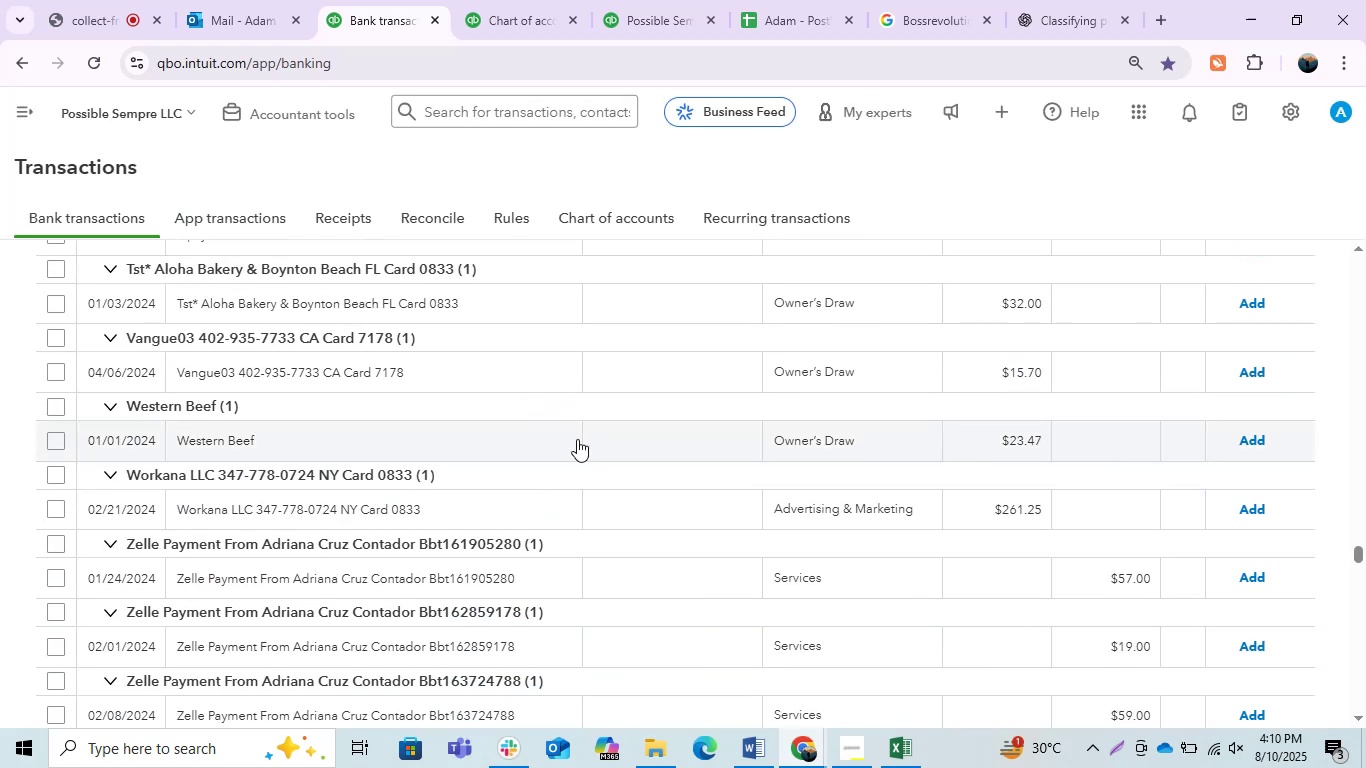 
left_click([563, 438])
 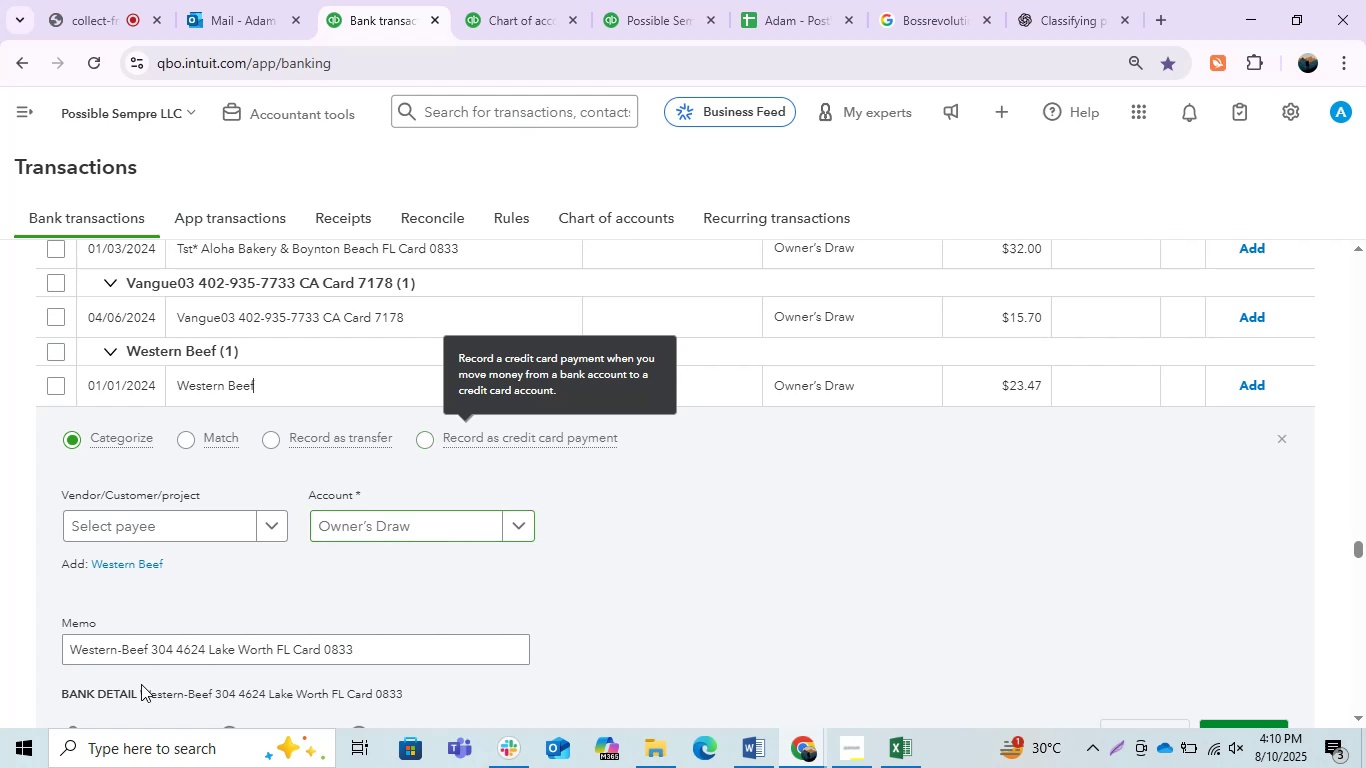 
left_click_drag(start_coordinate=[150, 644], to_coordinate=[25, 623])
 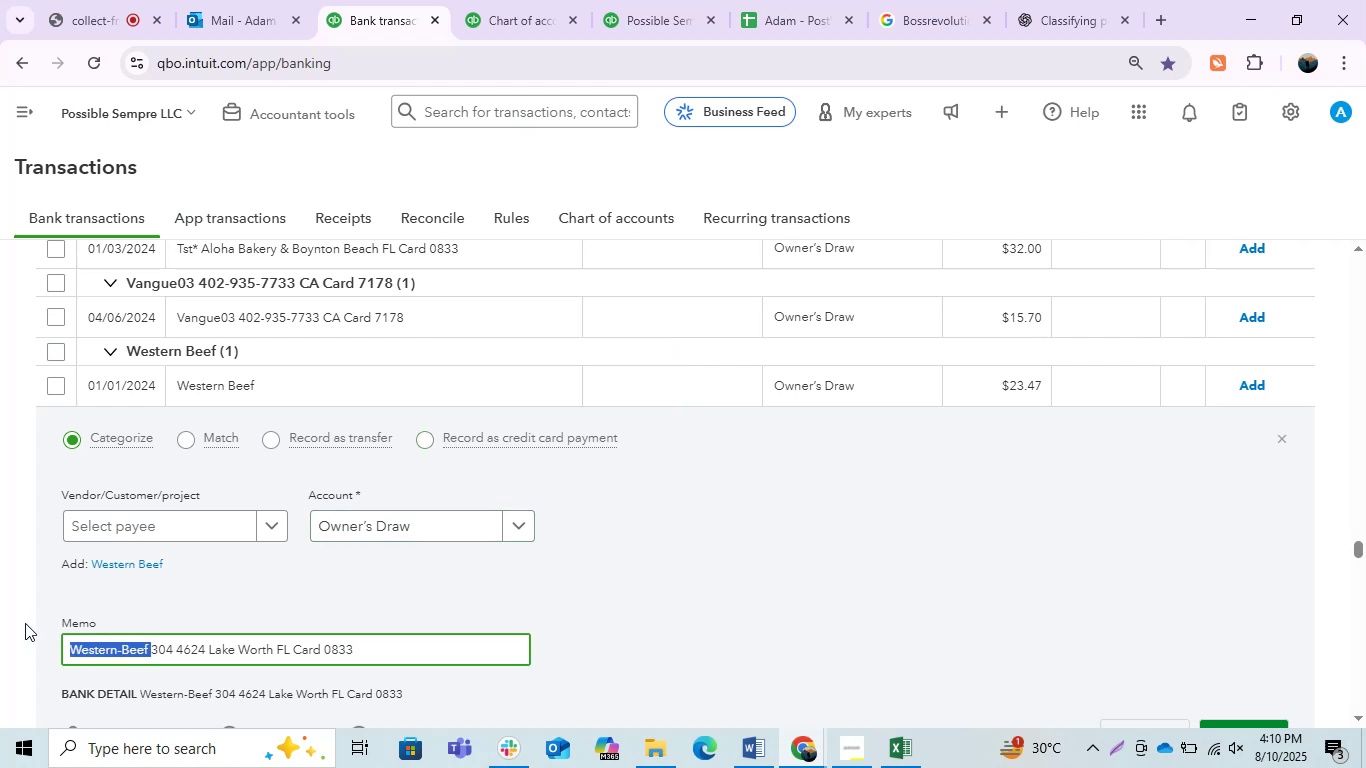 
hold_key(key=C, duration=0.3)
 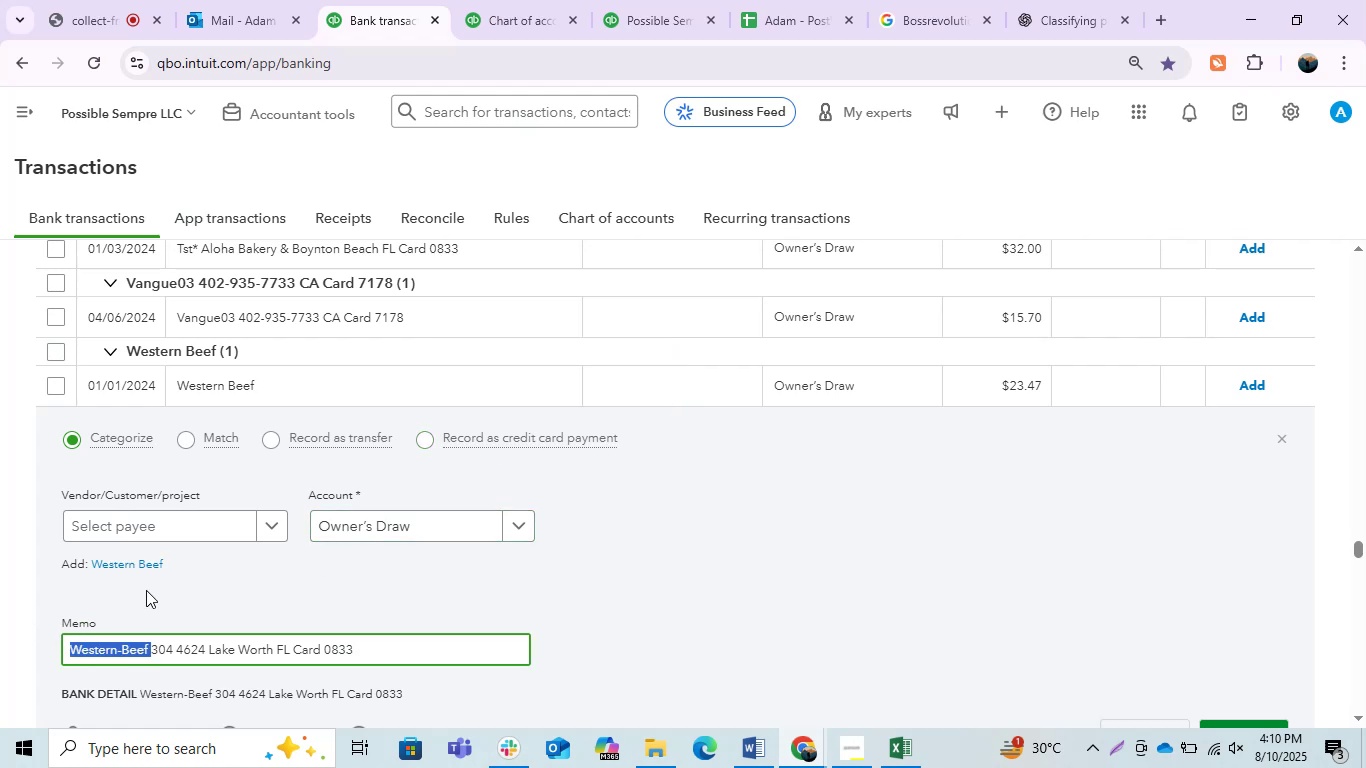 
key(Control+C)
 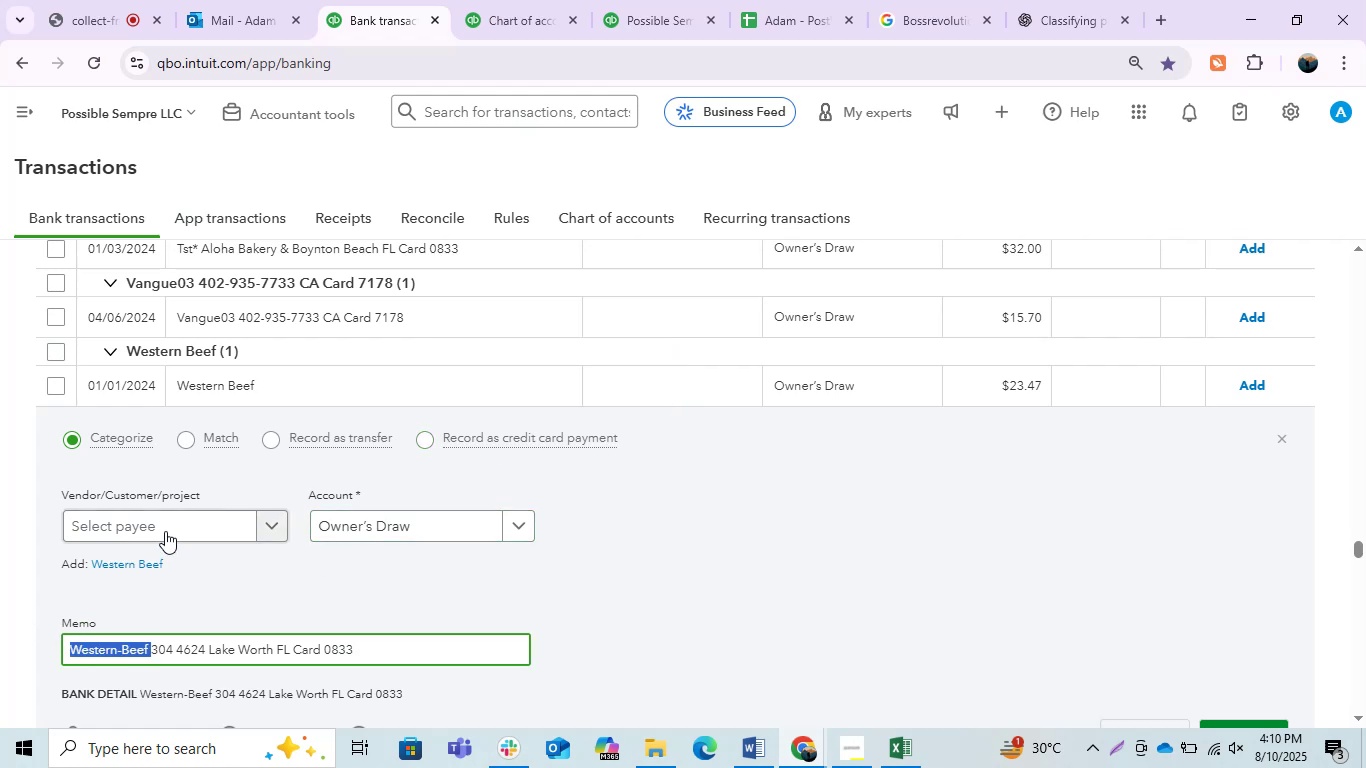 
left_click([165, 531])
 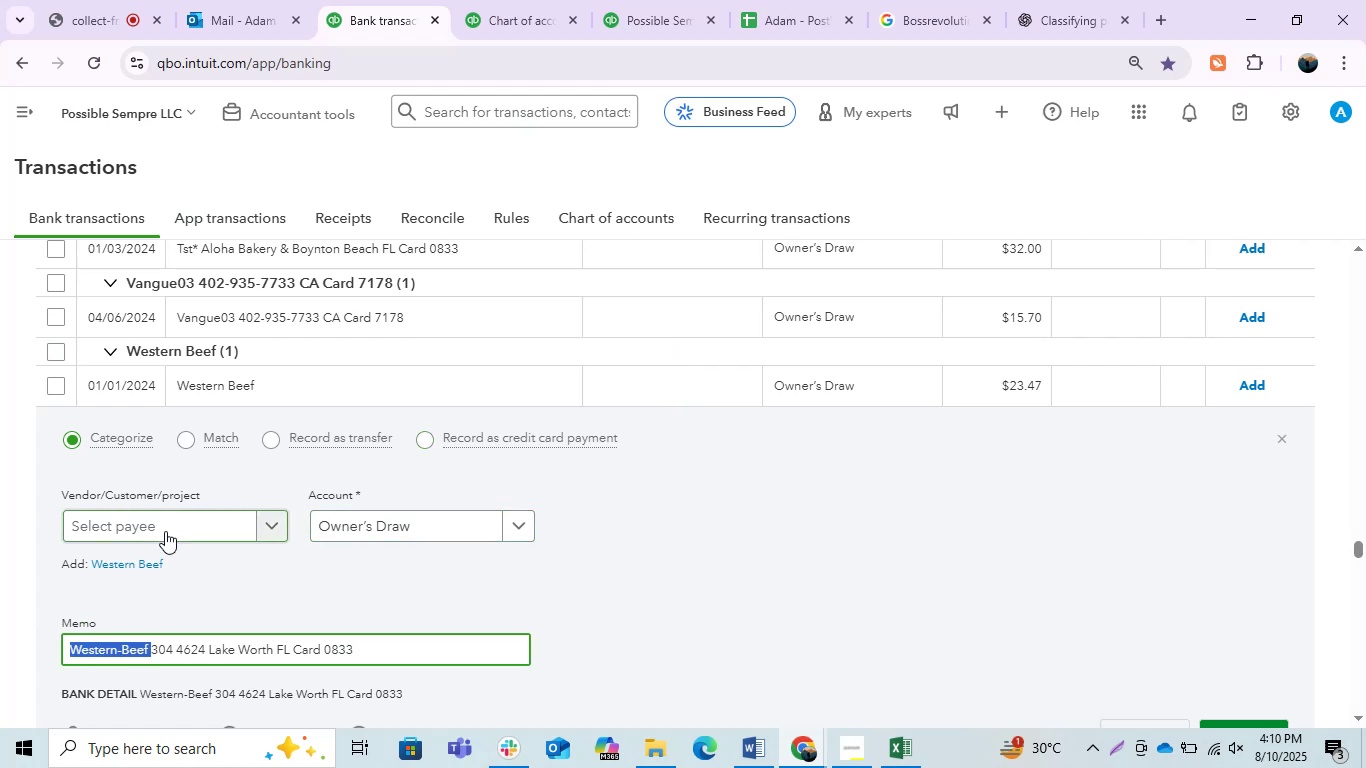 
hold_key(key=ControlLeft, duration=1.2)
 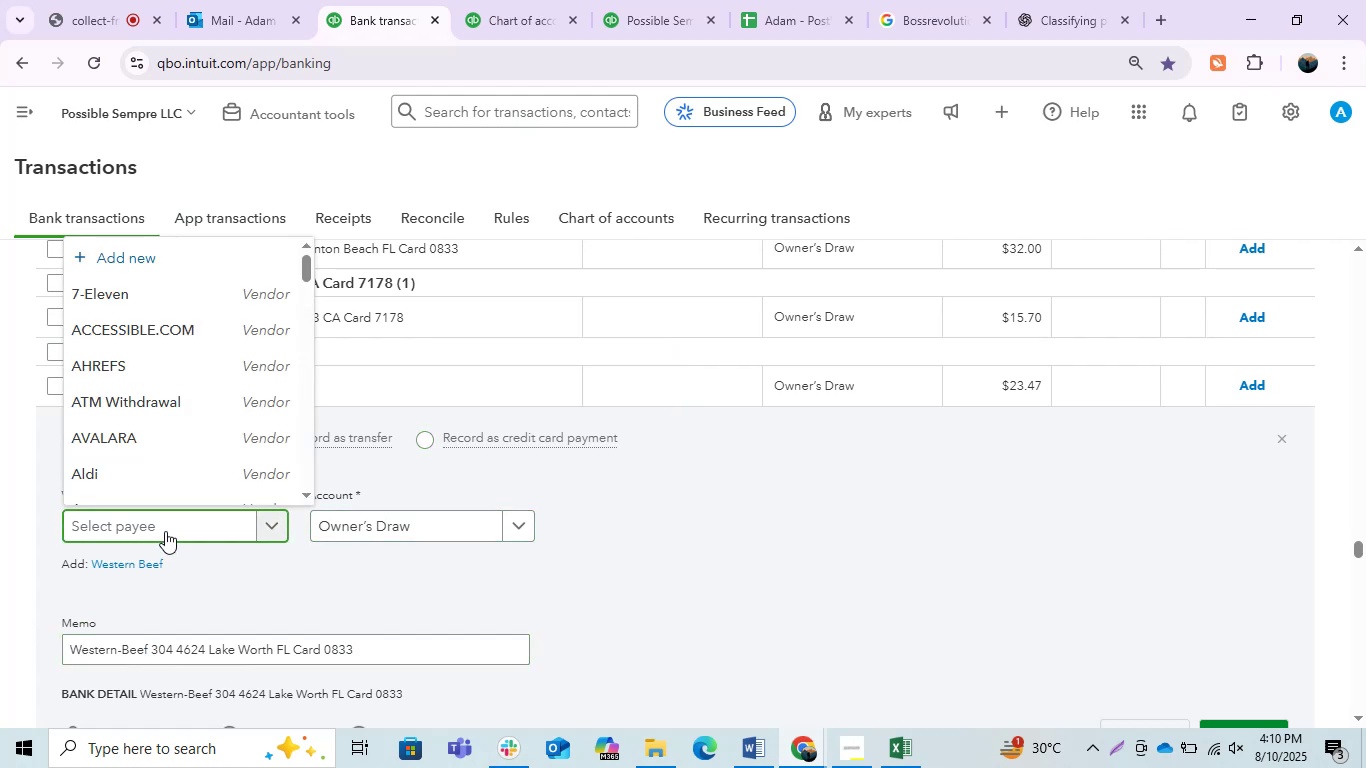 
key(Control+ControlLeft)
 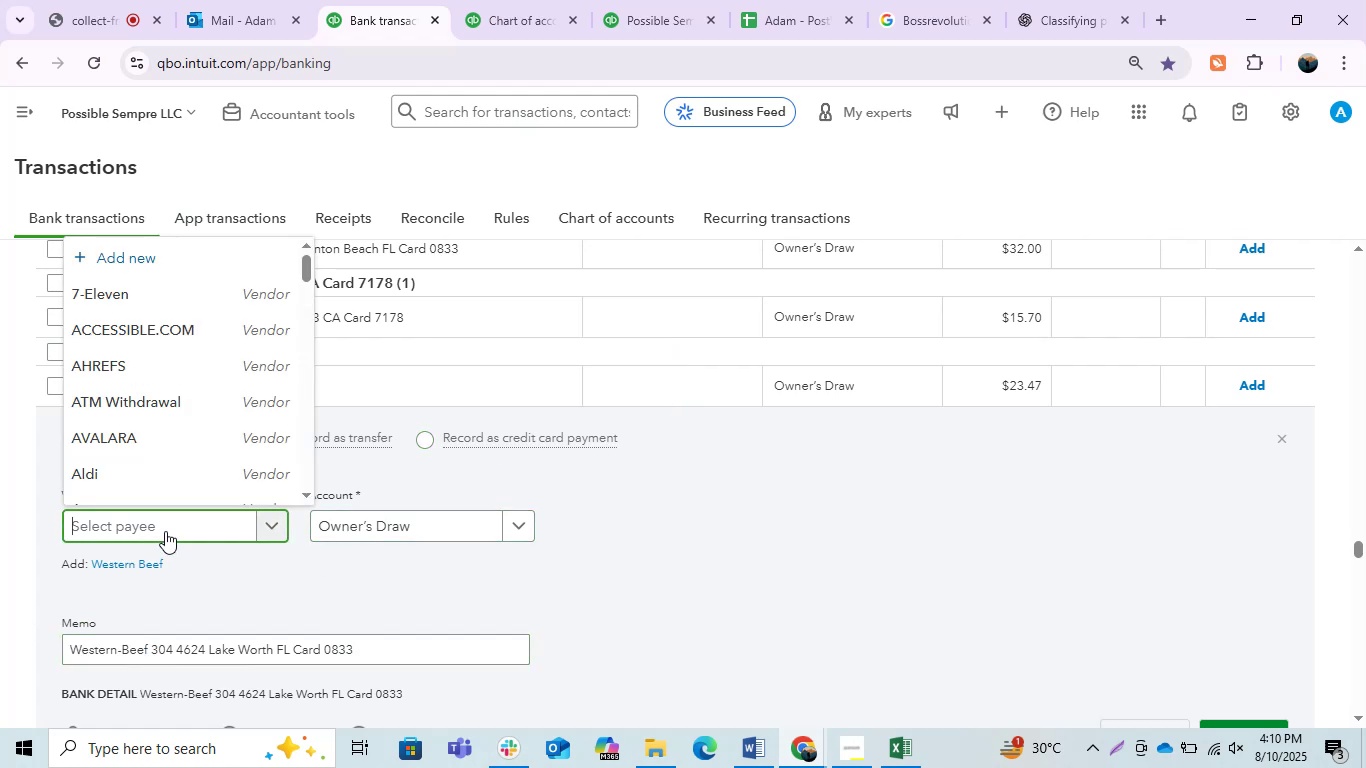 
key(Control+V)
 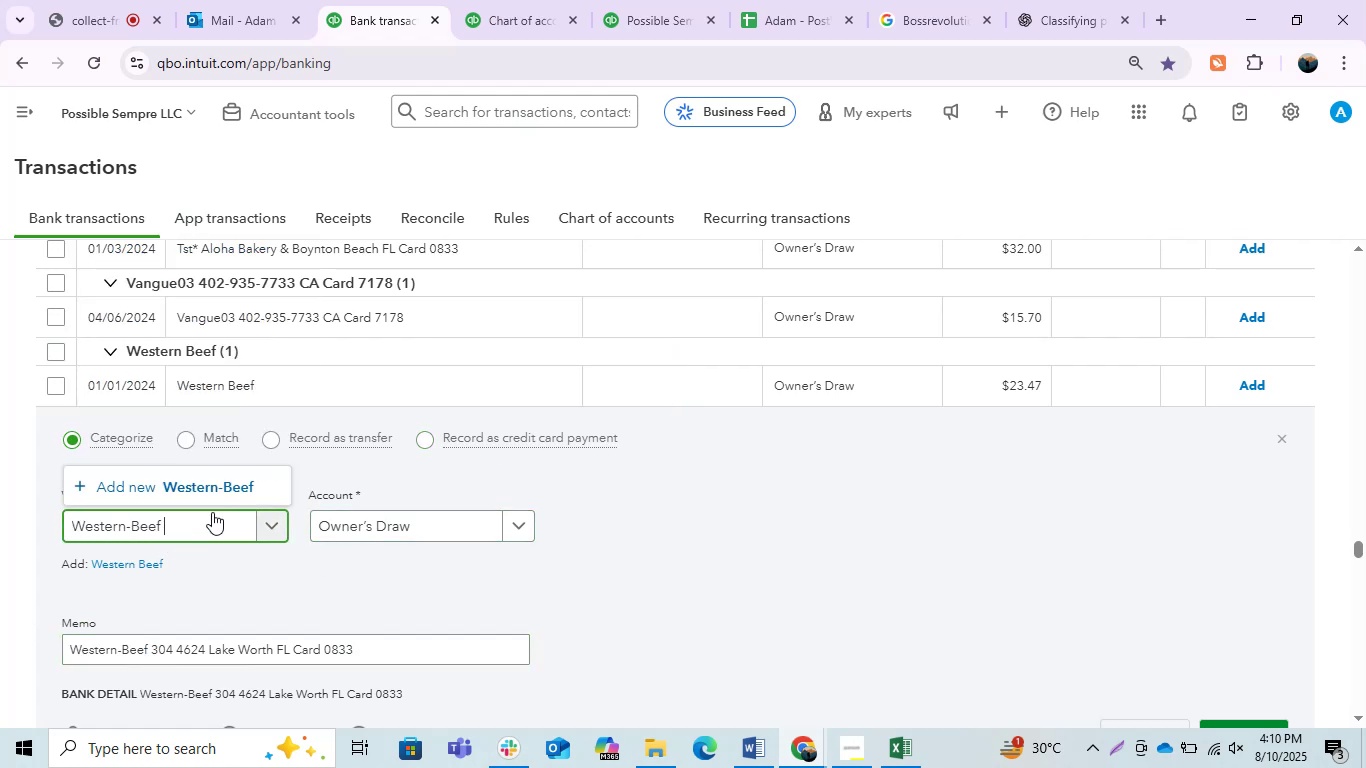 
left_click([219, 489])
 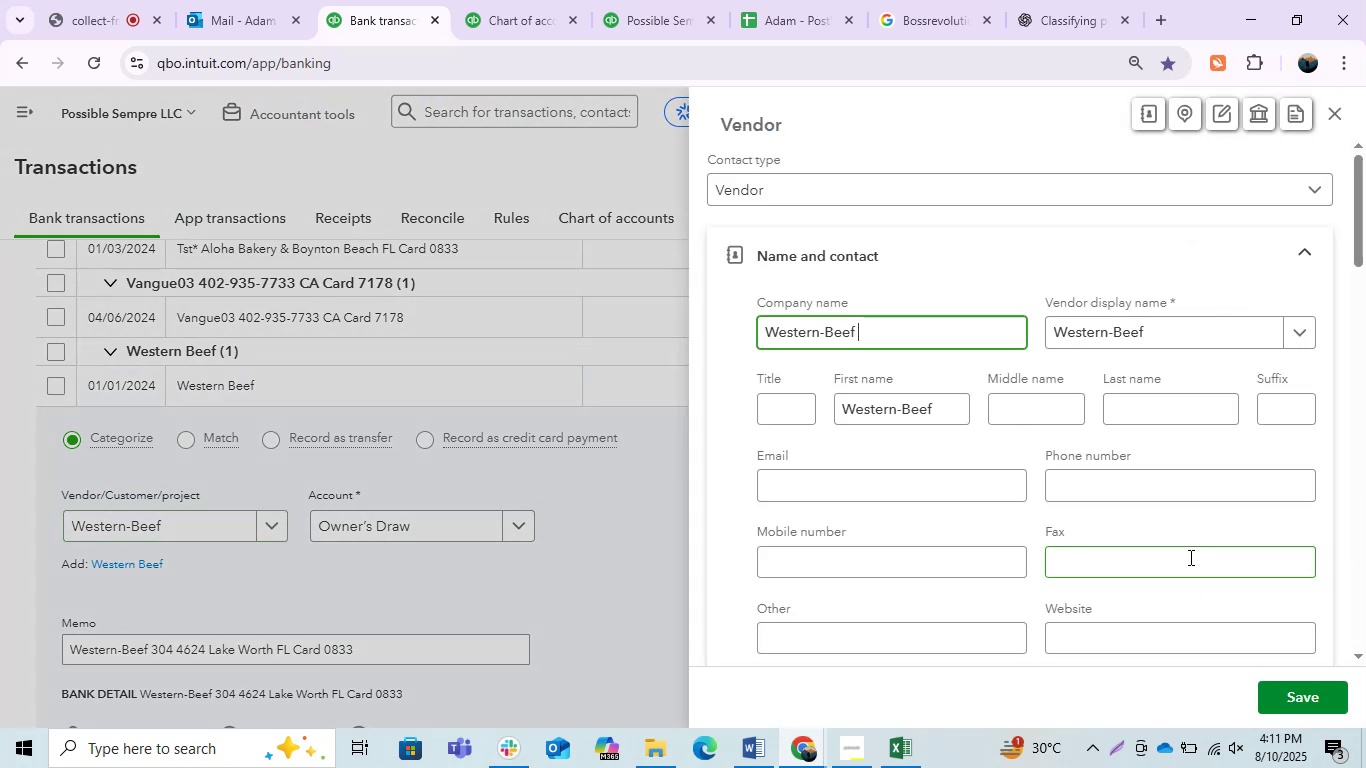 
wait(6.73)
 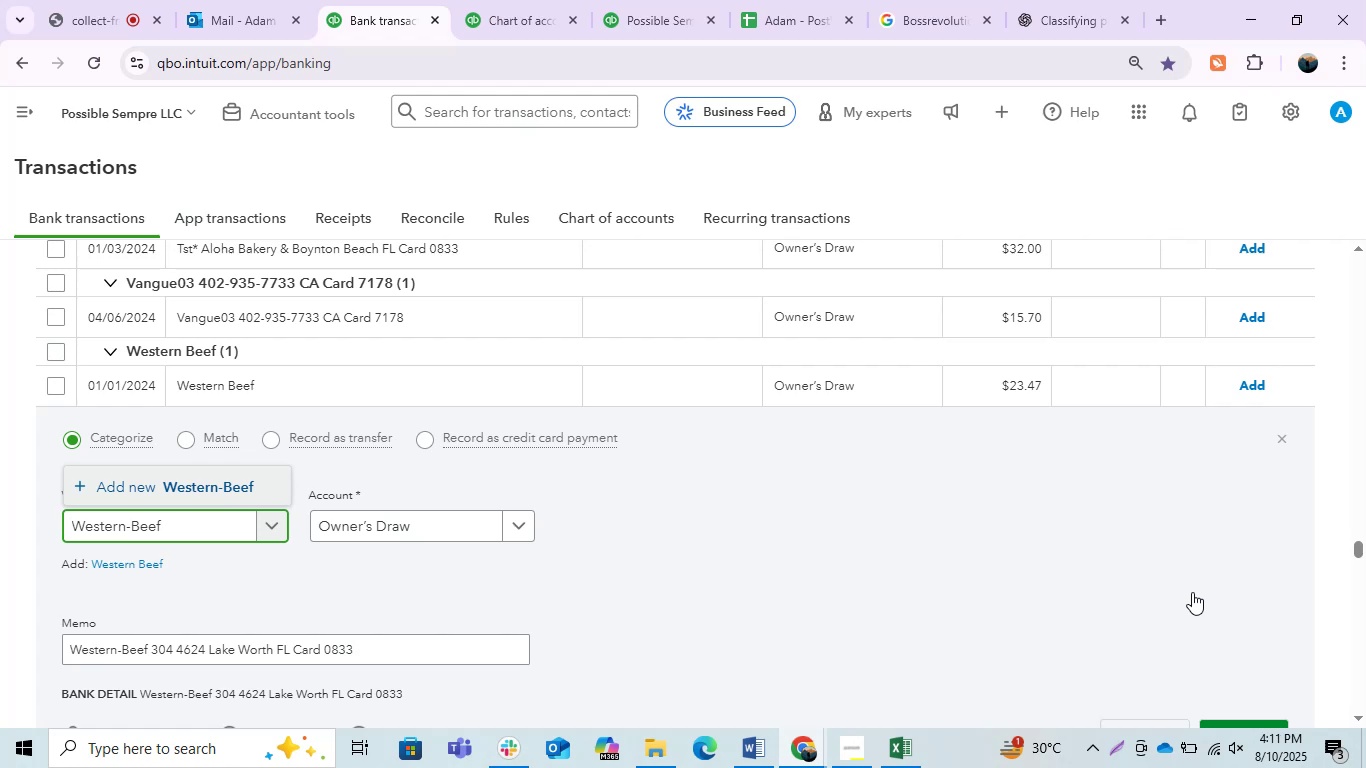 
left_click([1302, 678])
 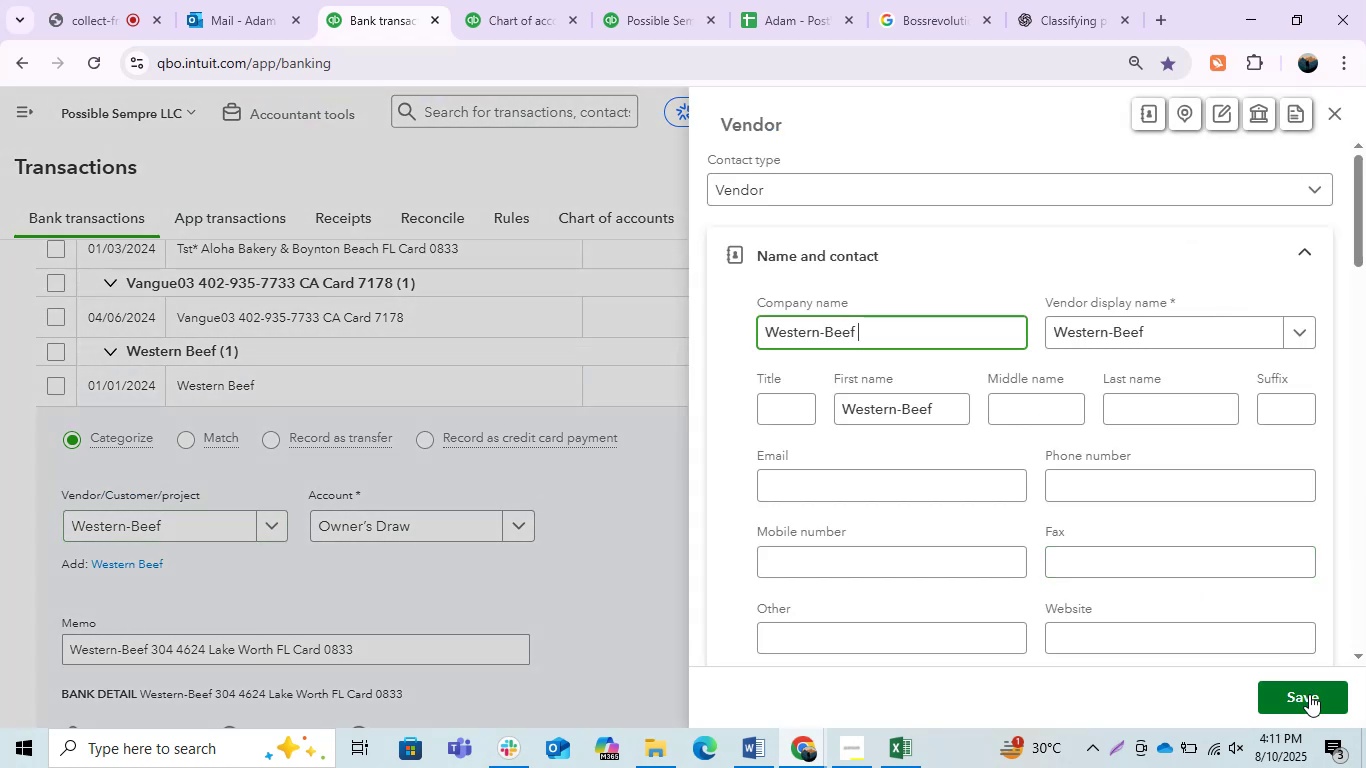 
left_click([1309, 694])
 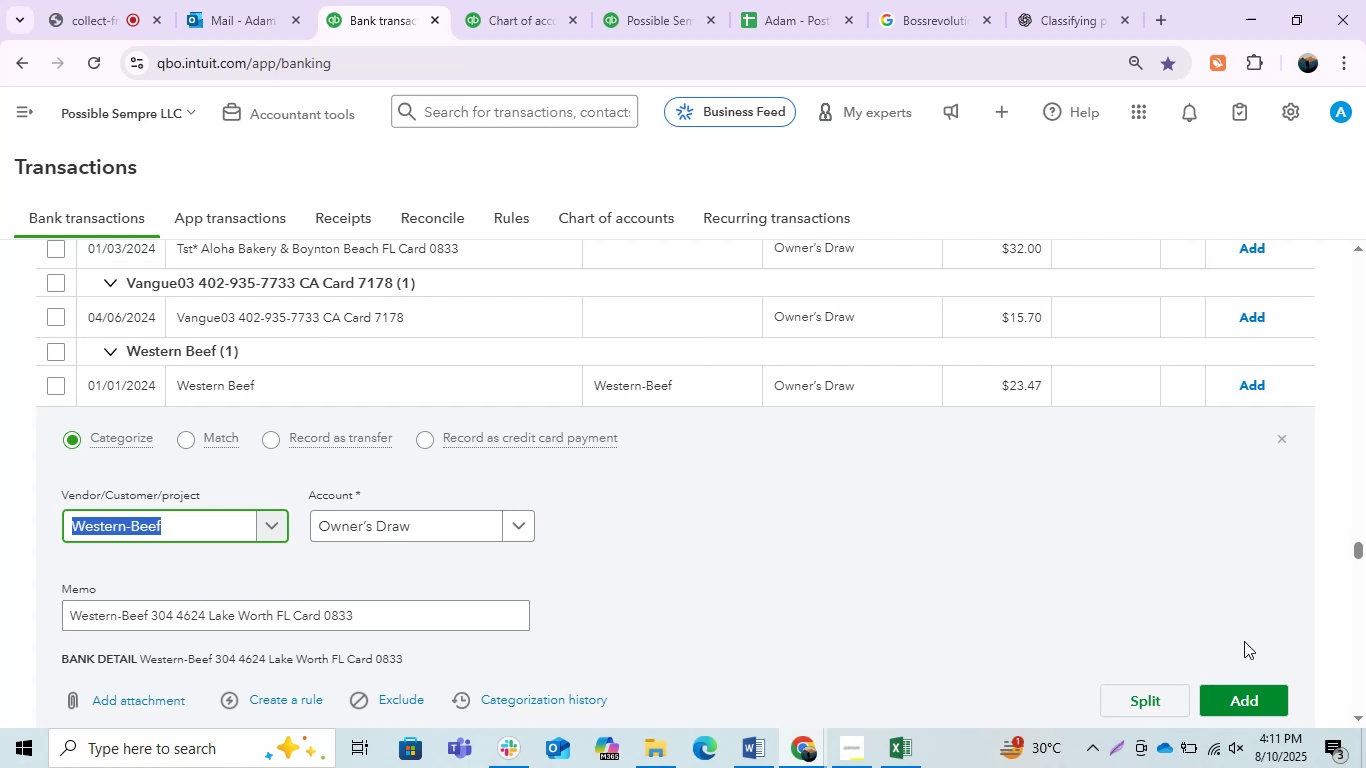 
wait(7.57)
 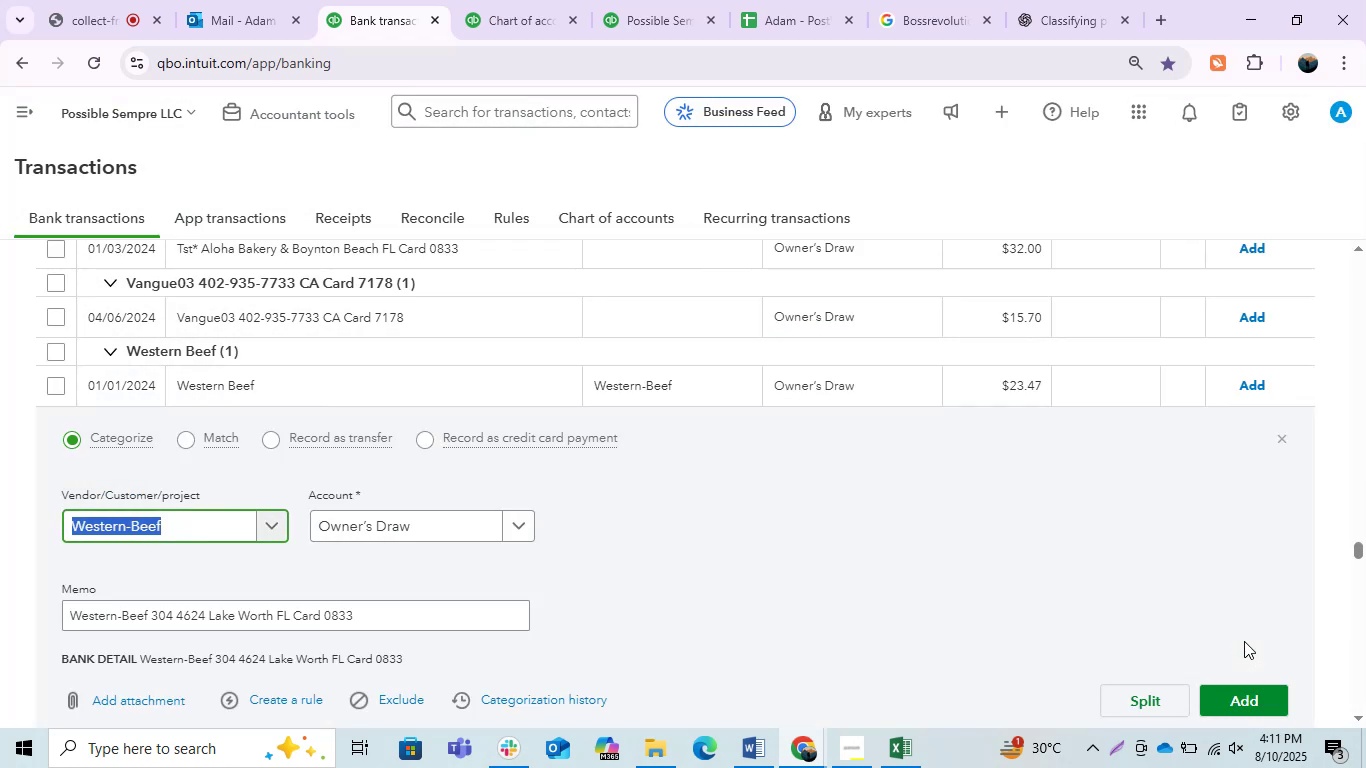 
left_click([570, 558])
 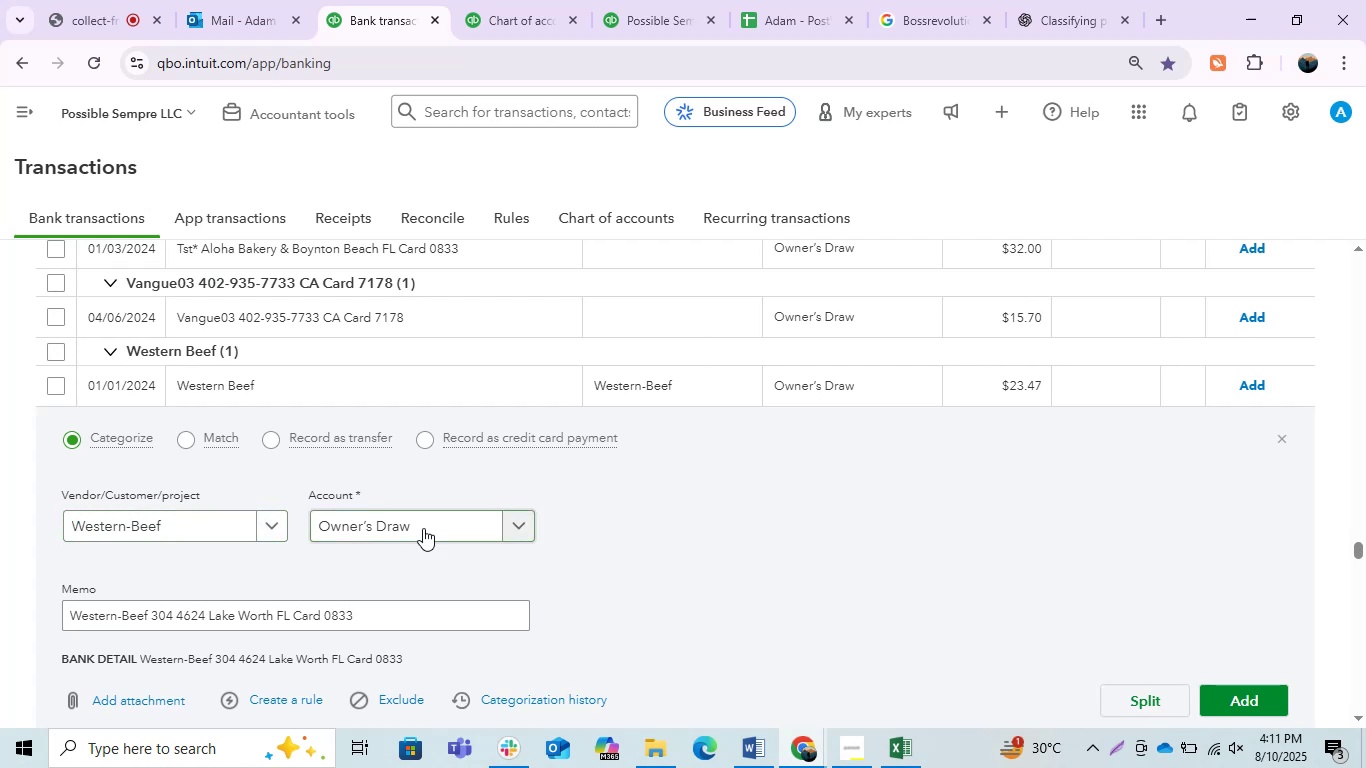 
left_click([397, 524])
 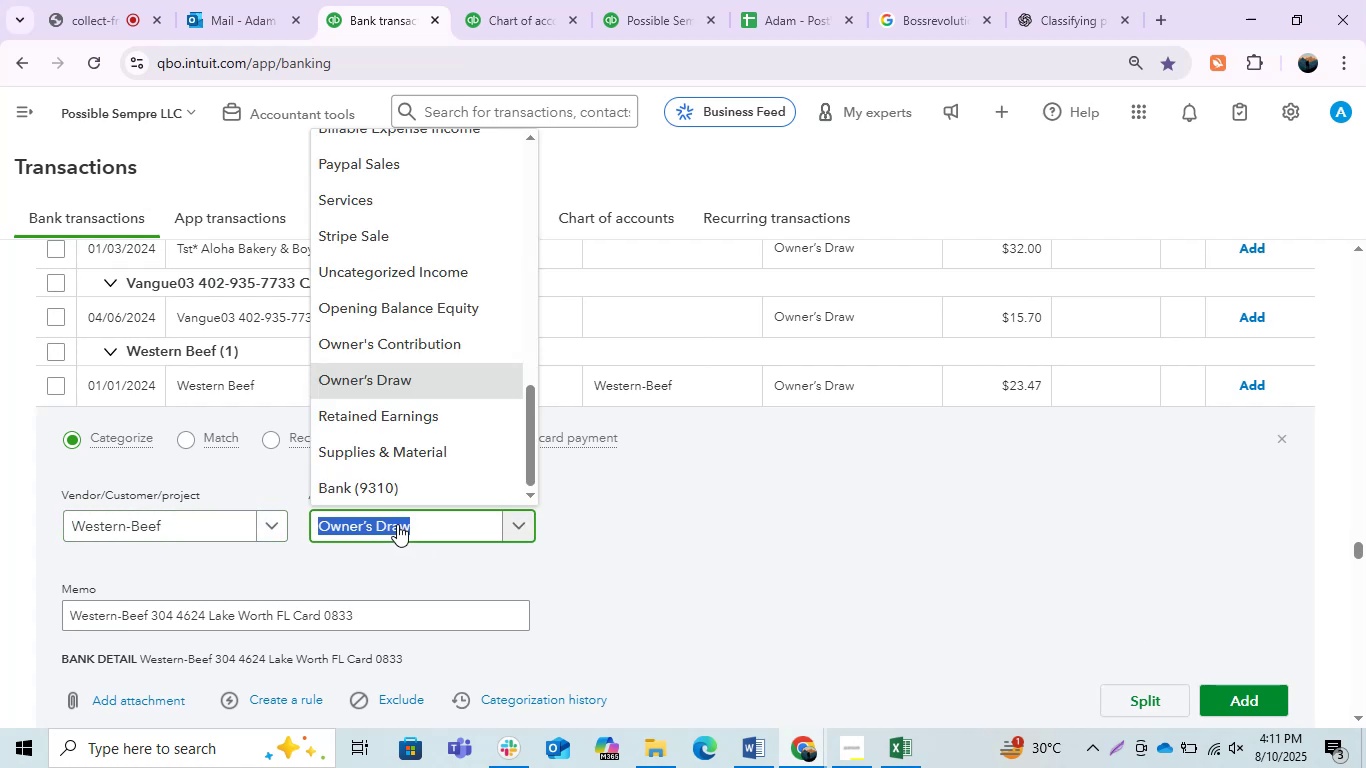 
type(mea)
 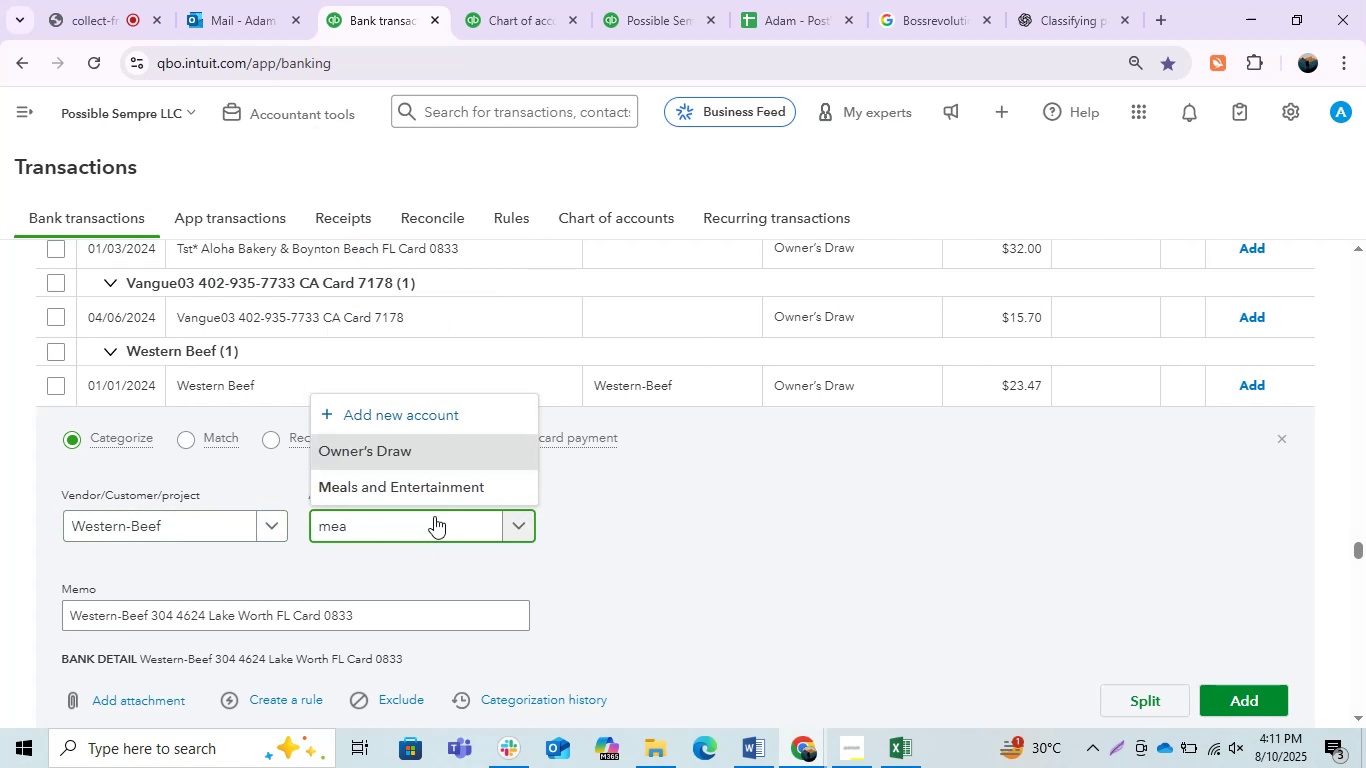 
left_click([447, 484])
 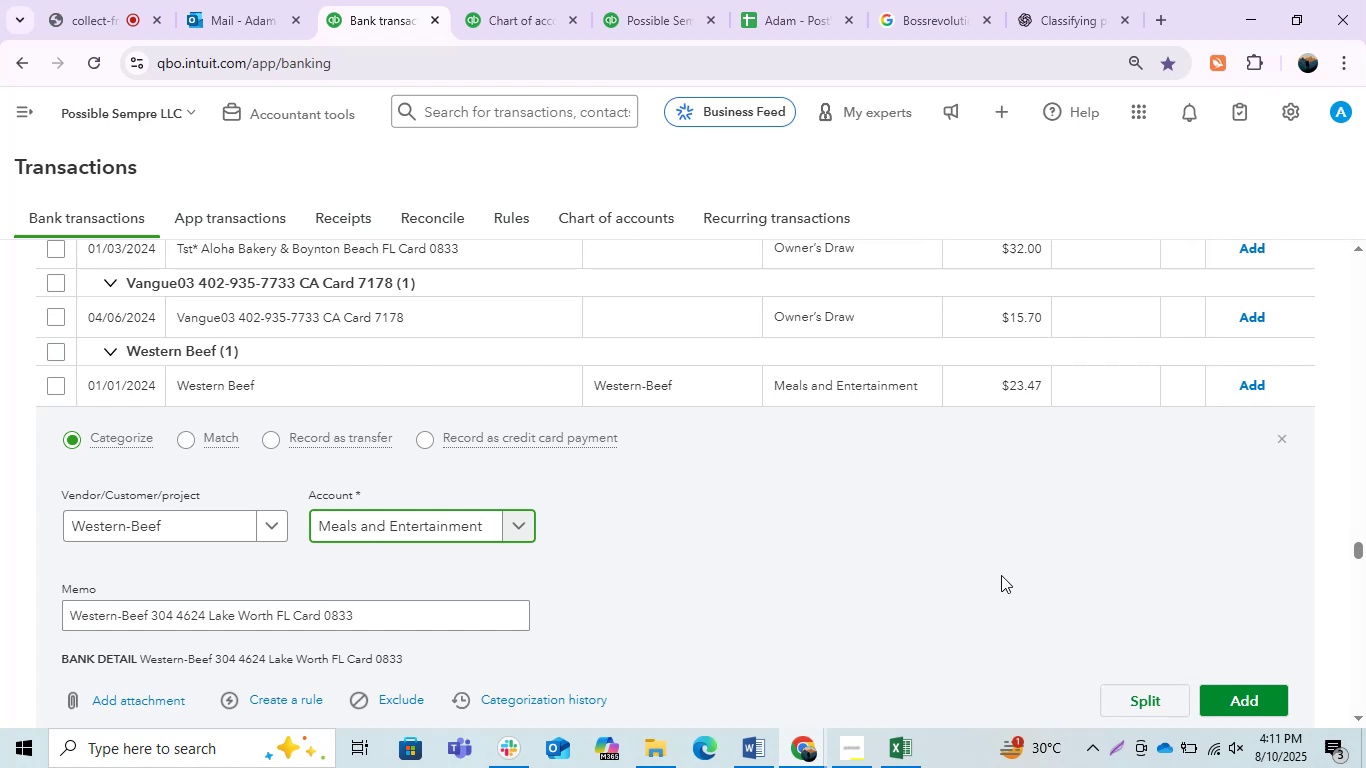 
left_click([1249, 692])
 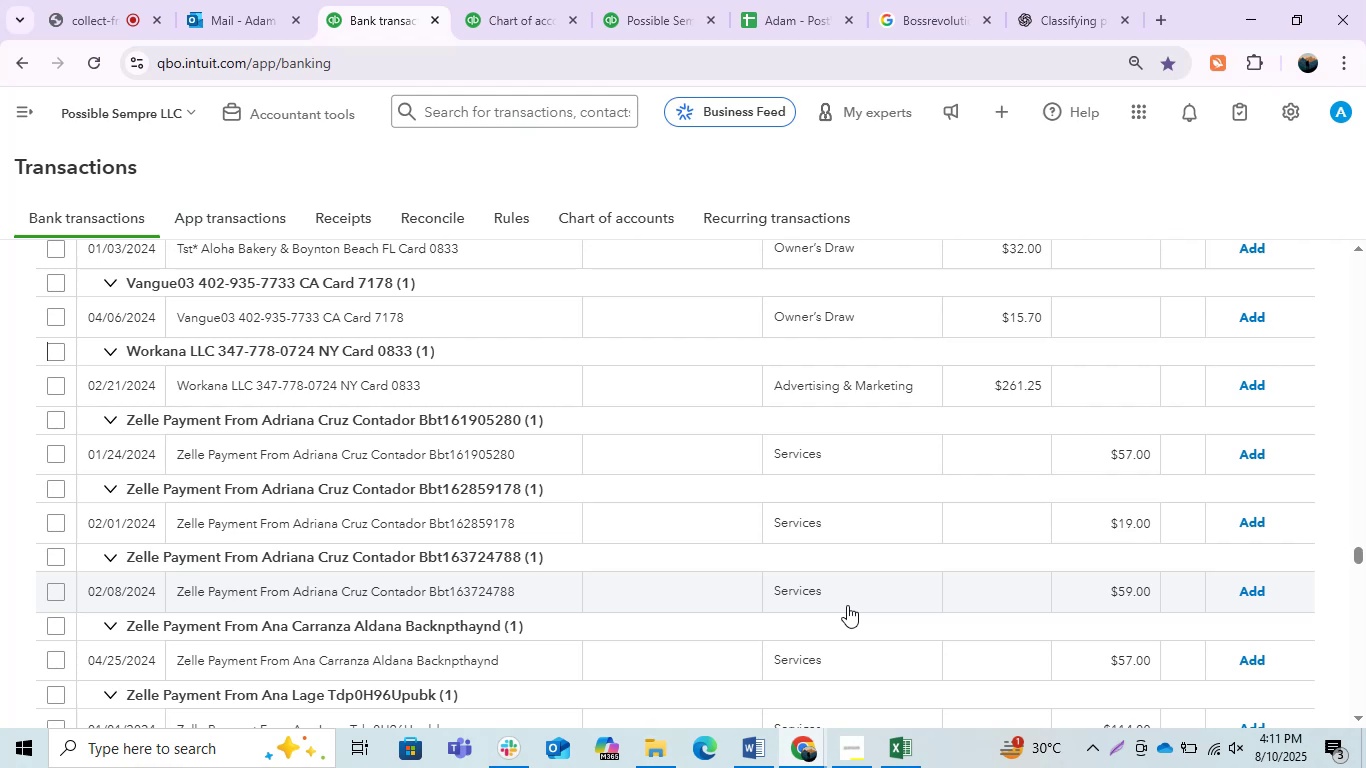 
wait(24.32)
 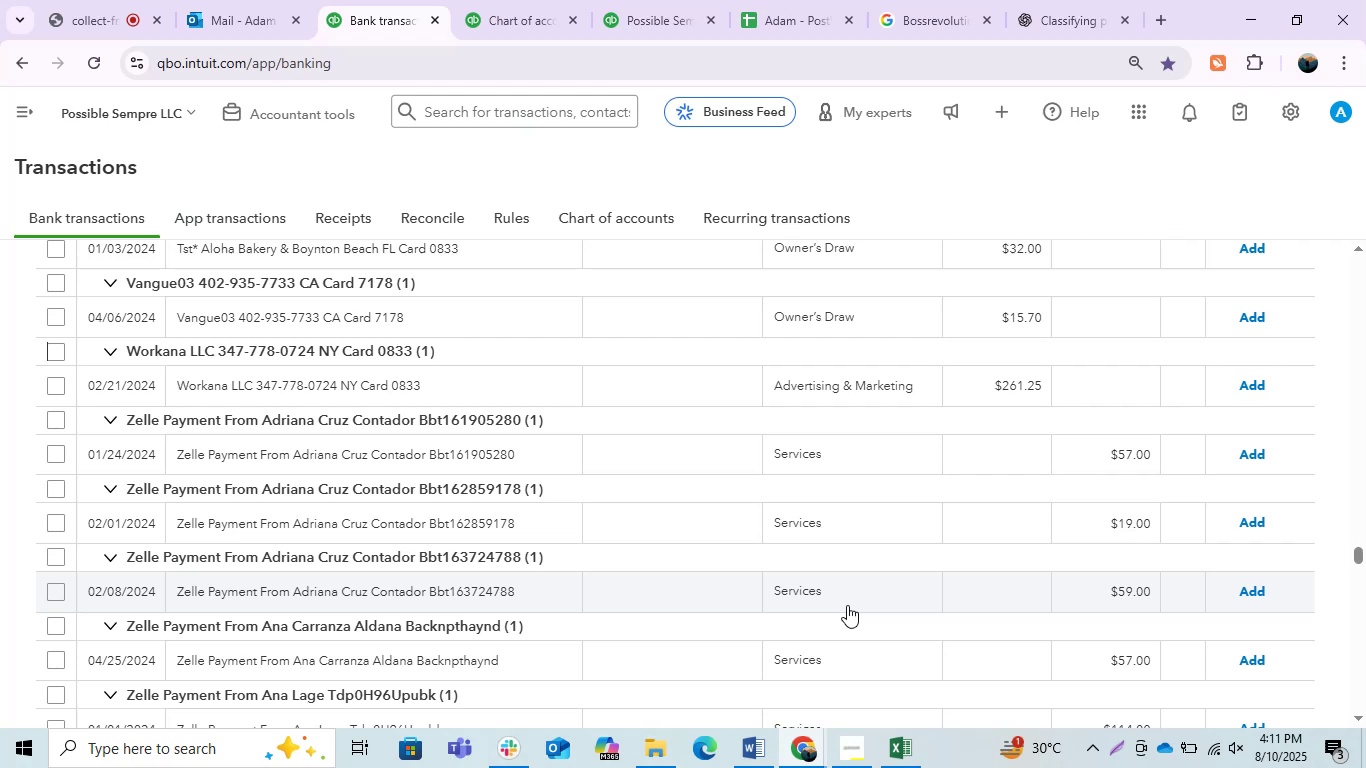 
scroll: coordinate [746, 492], scroll_direction: down, amount: 6.0
 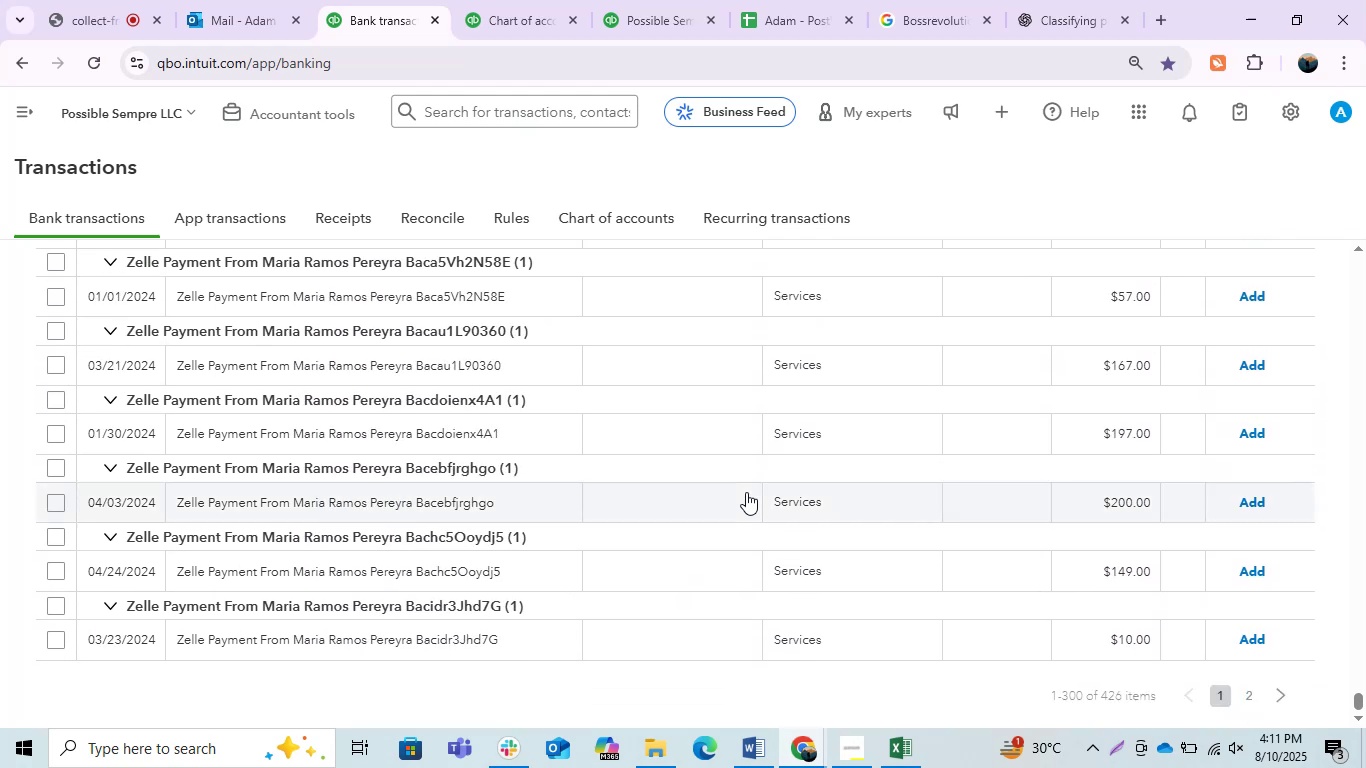 
scroll: coordinate [746, 492], scroll_direction: up, amount: 1.0
 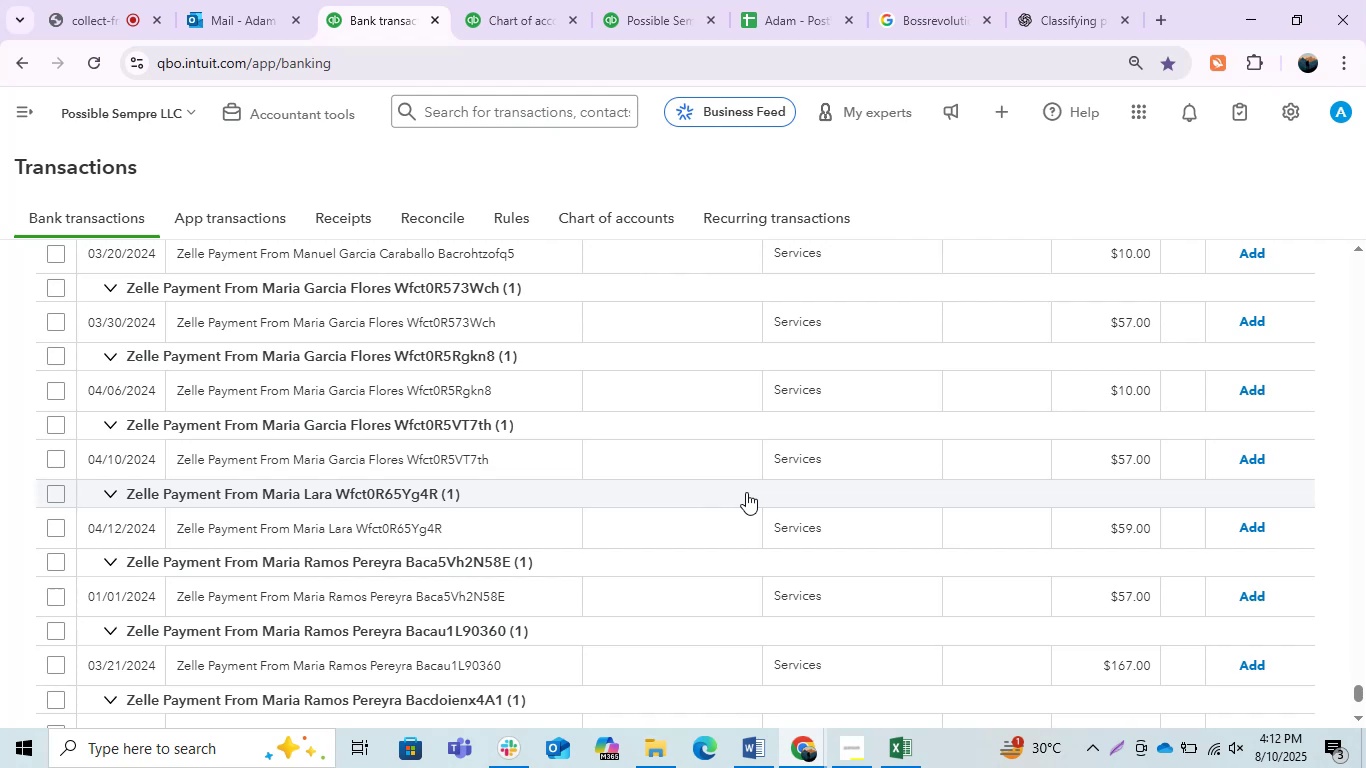 
wait(6.57)
 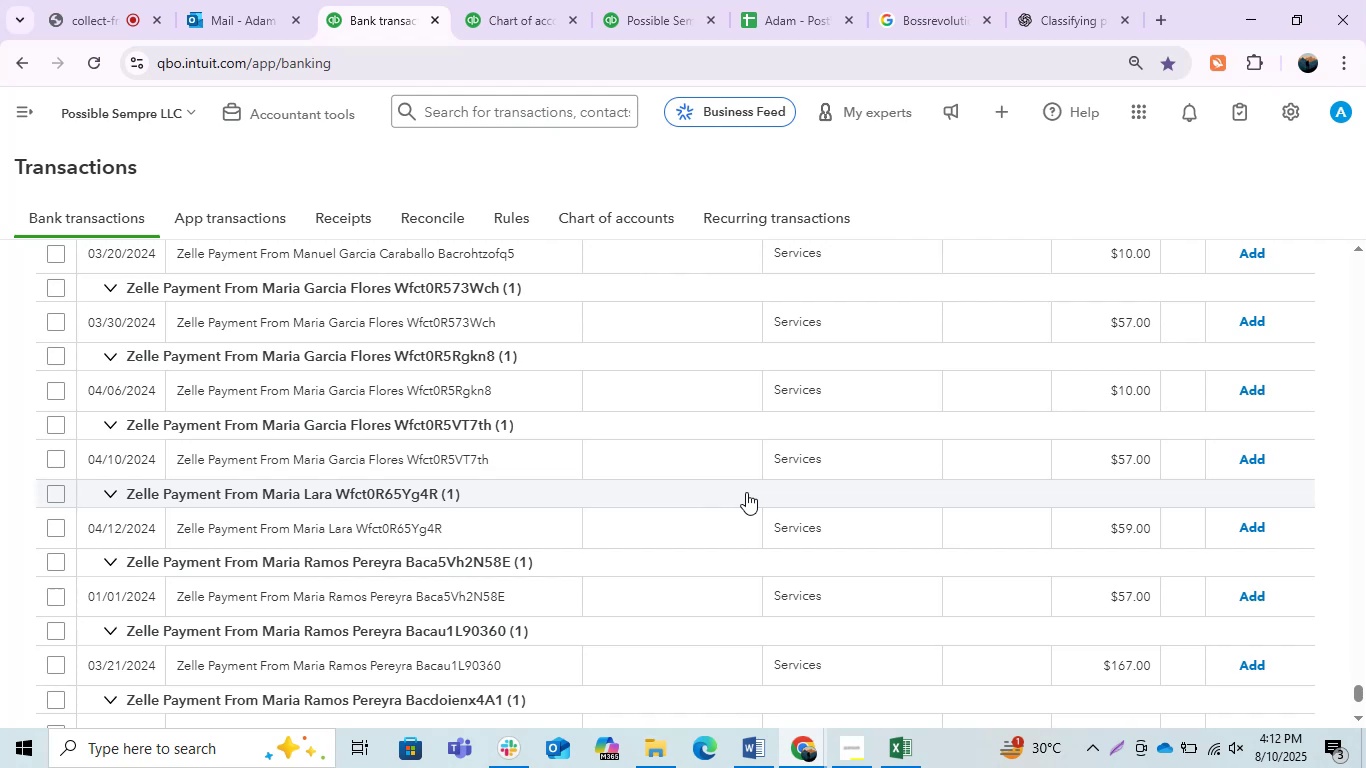 
scroll: coordinate [746, 492], scroll_direction: up, amount: 6.0
 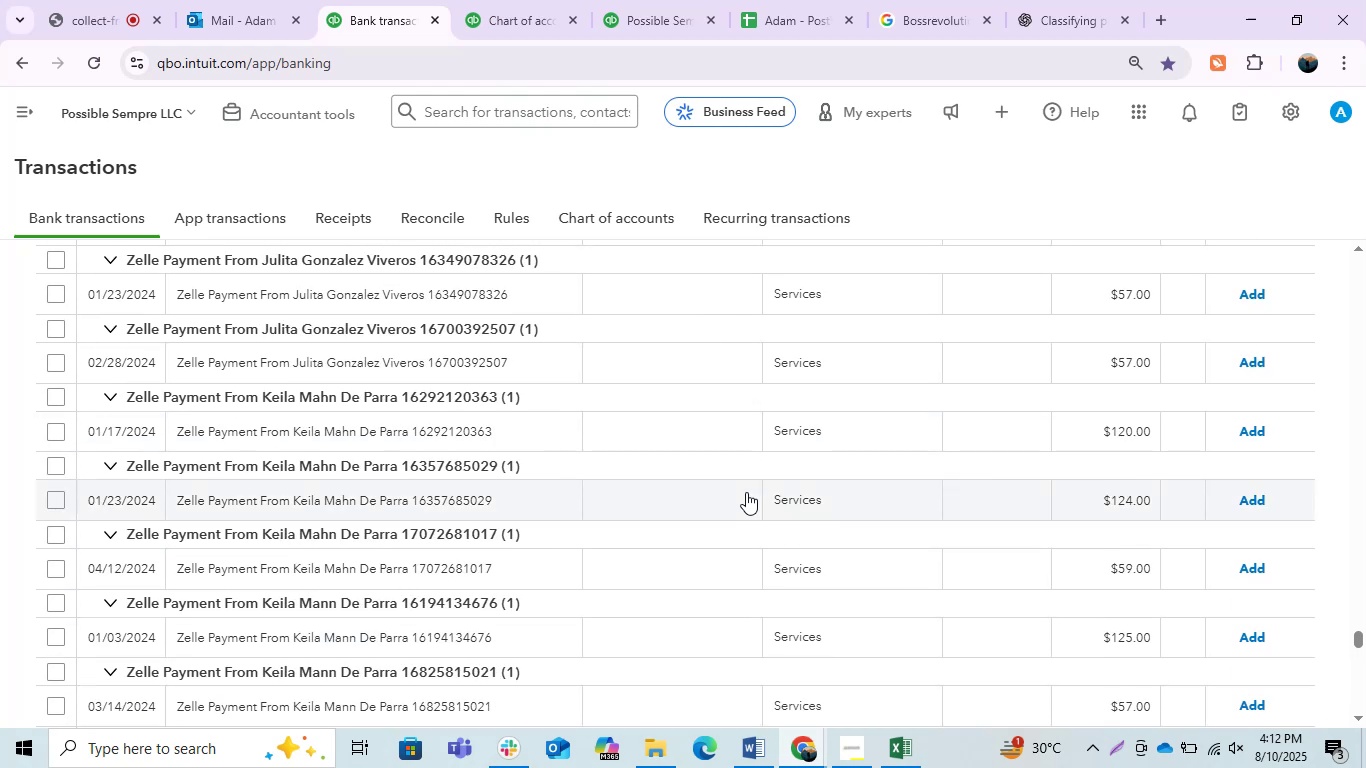 
scroll: coordinate [746, 492], scroll_direction: up, amount: 7.0
 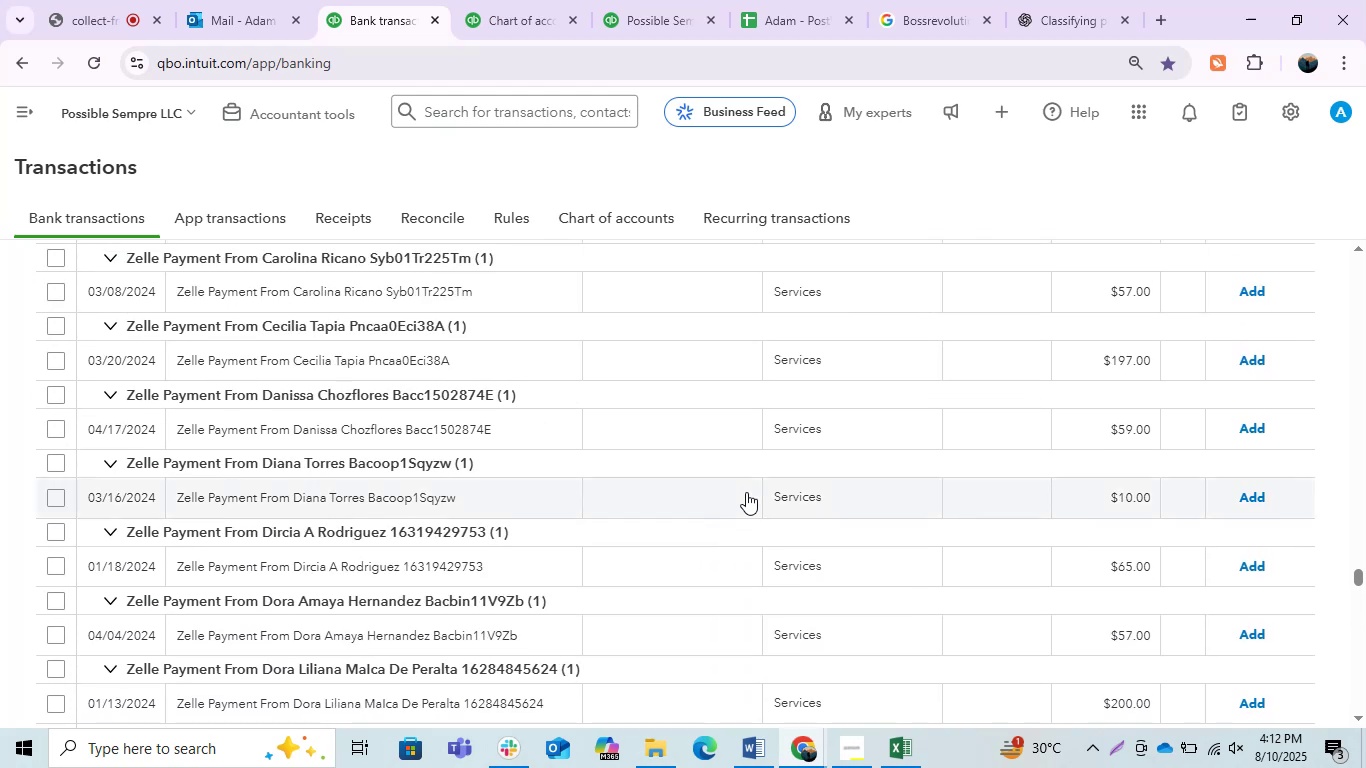 
scroll: coordinate [746, 492], scroll_direction: up, amount: 4.0
 